 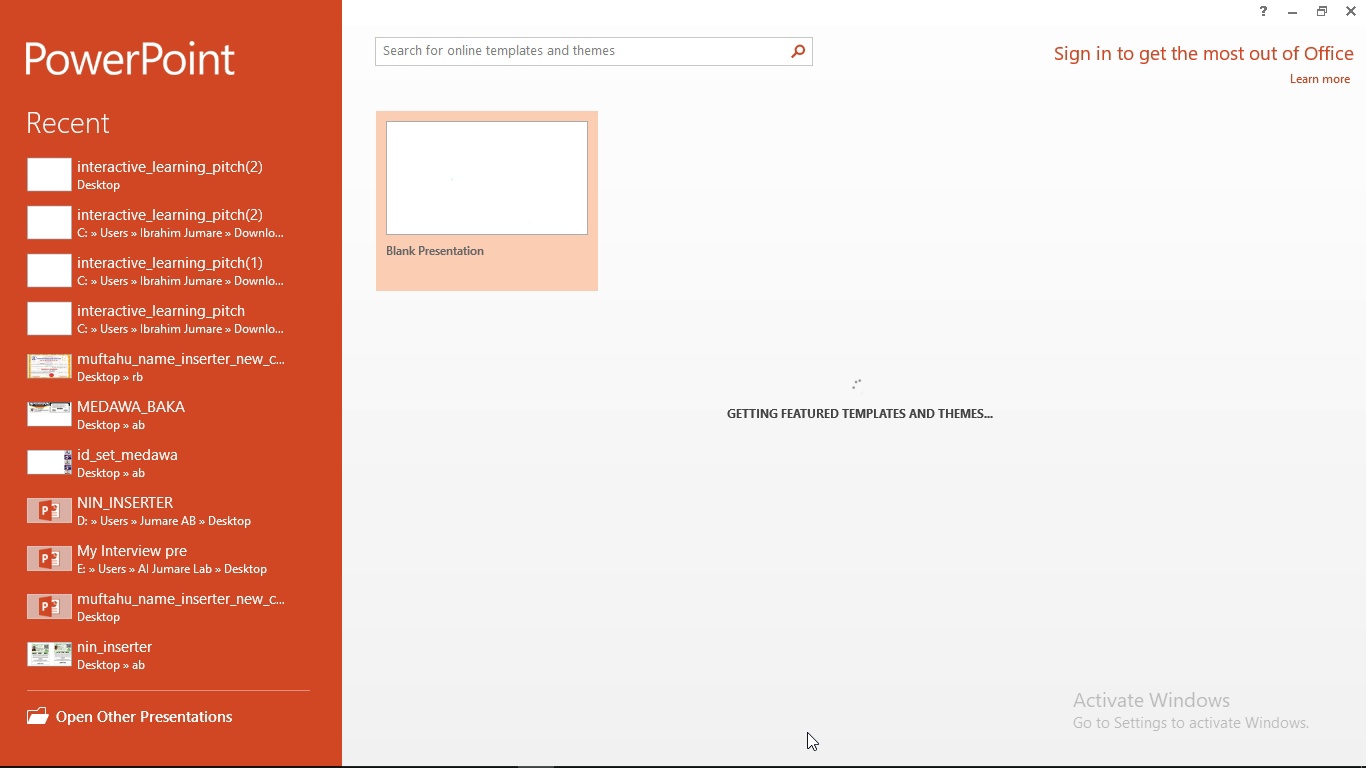 
left_click([912, 170])
 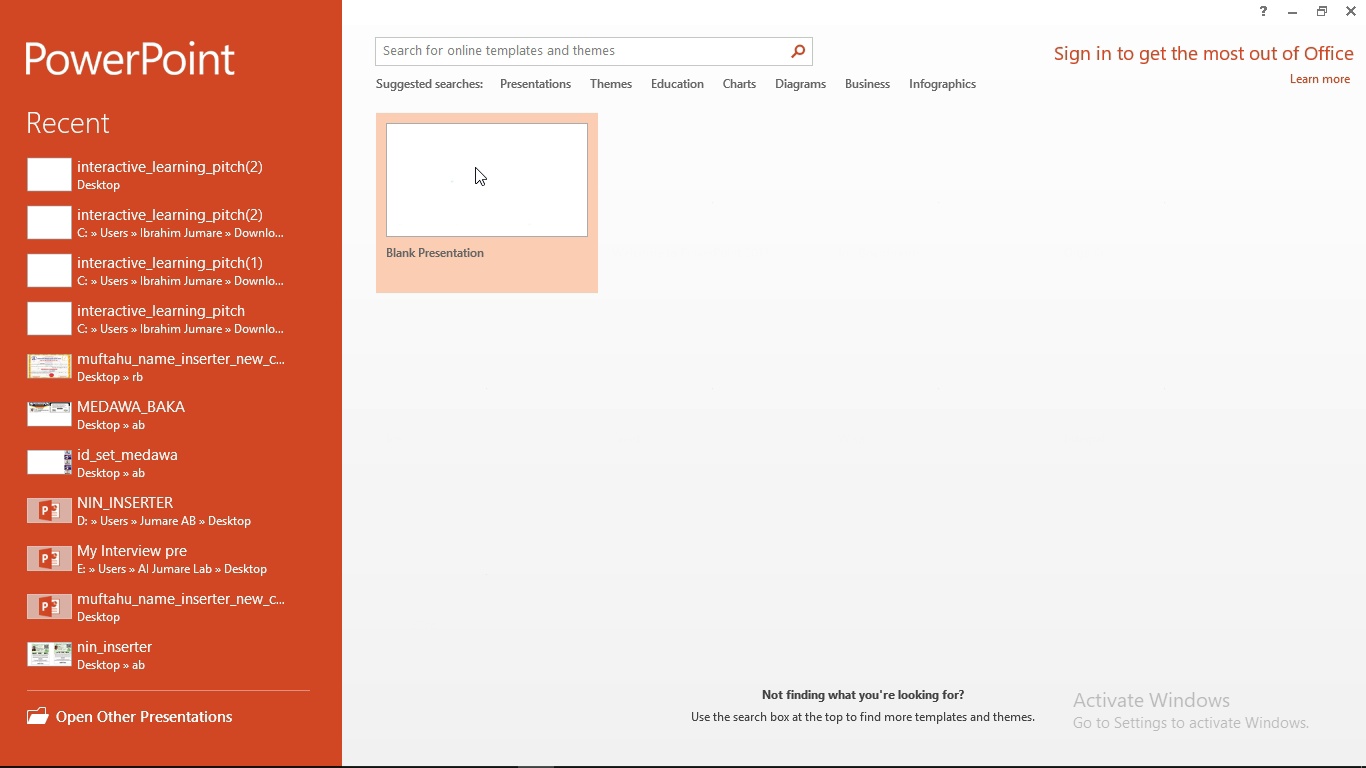 
left_click([475, 167])
 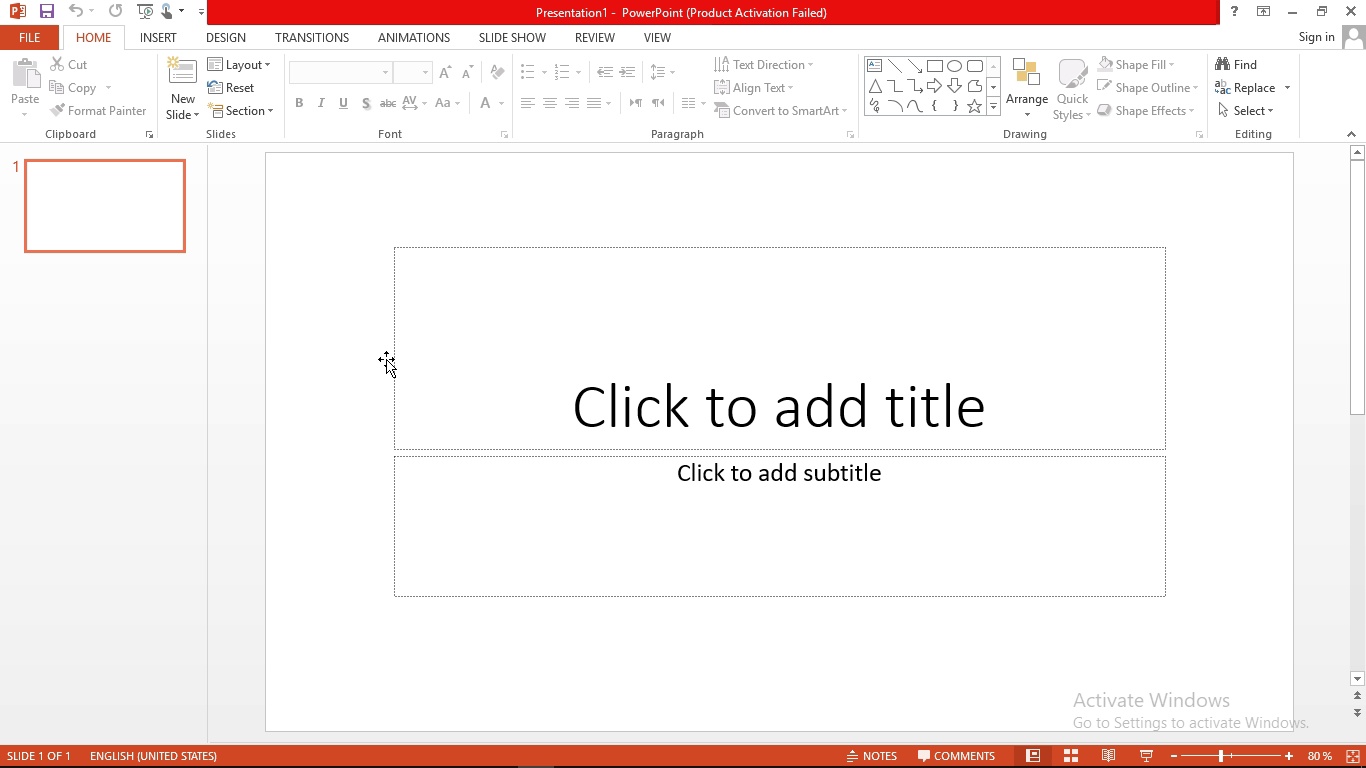 
left_click([461, 357])
 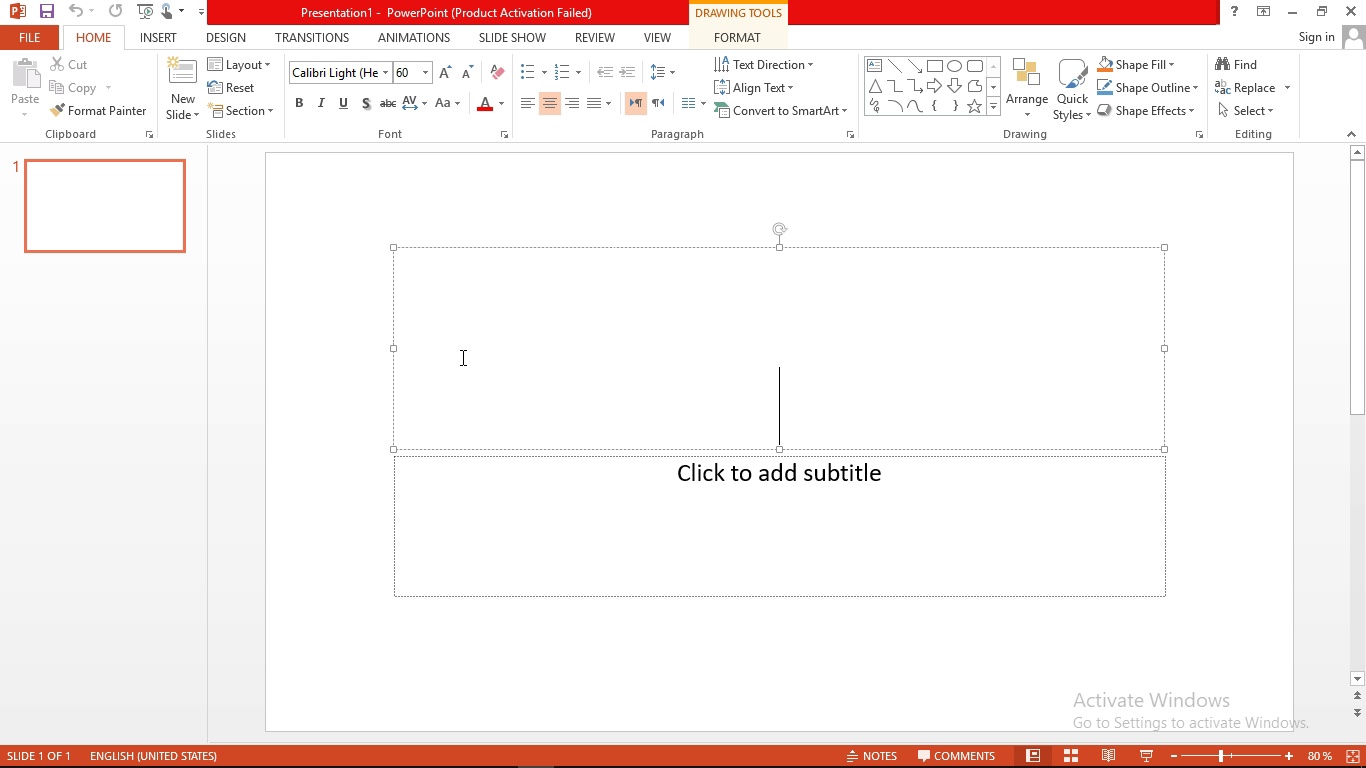 
type(revolutionazing learning through interactivity )
 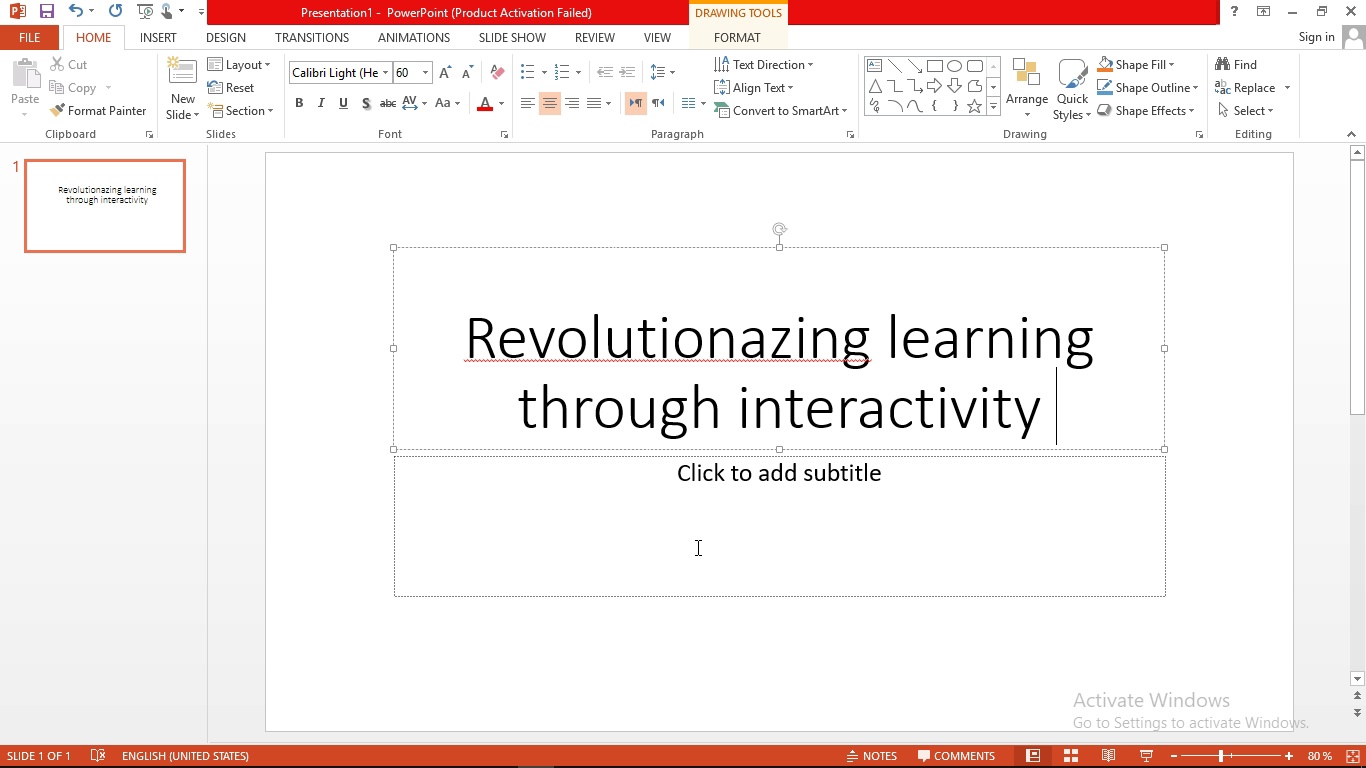 
left_click([696, 547])
 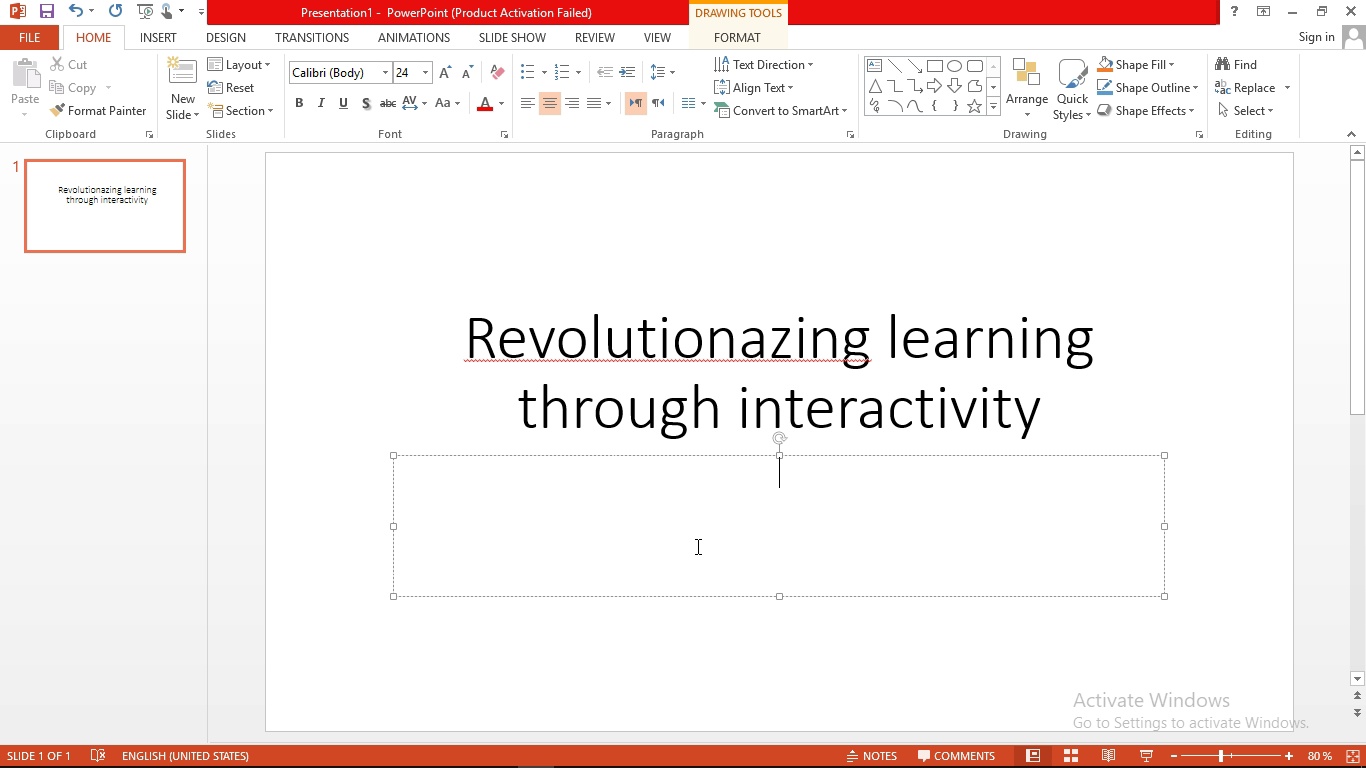 
wait(7.5)
 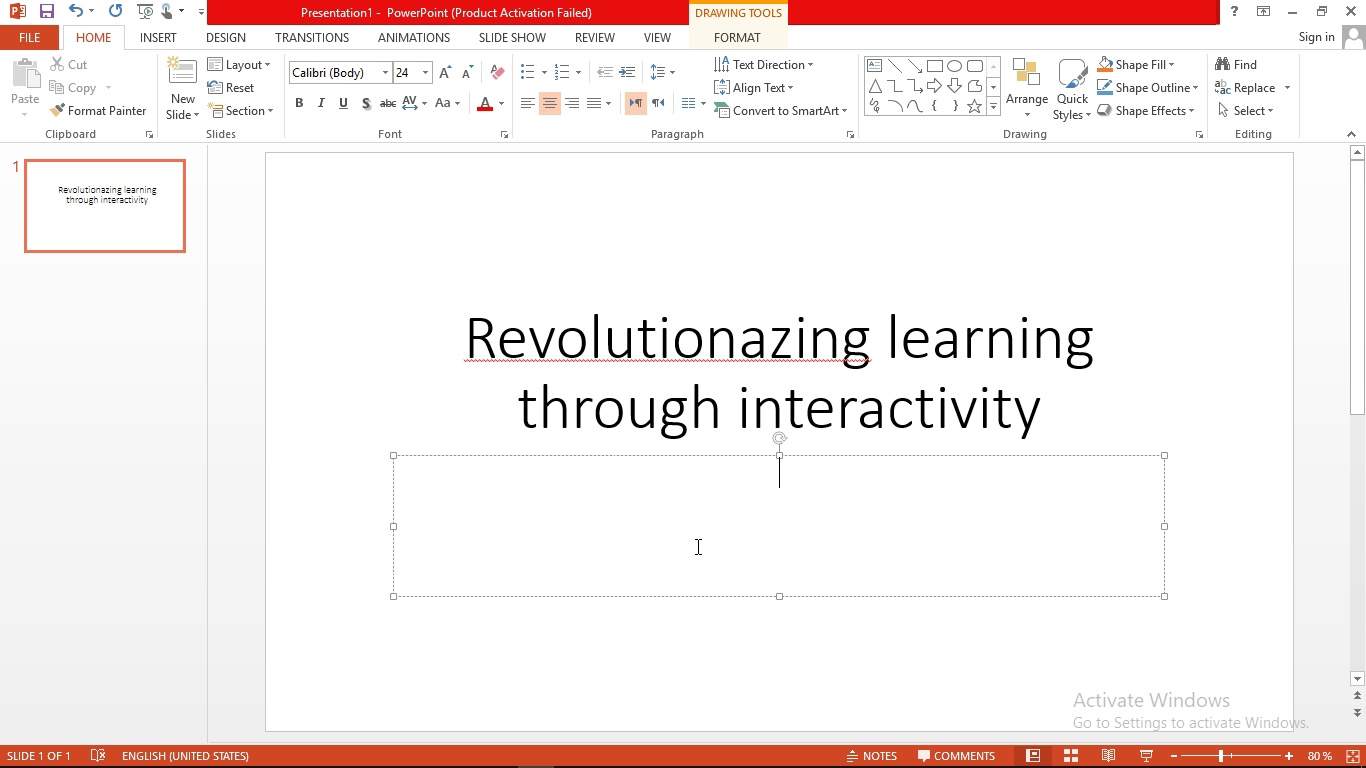 
type(ABdulrahaman Ibrahim)
 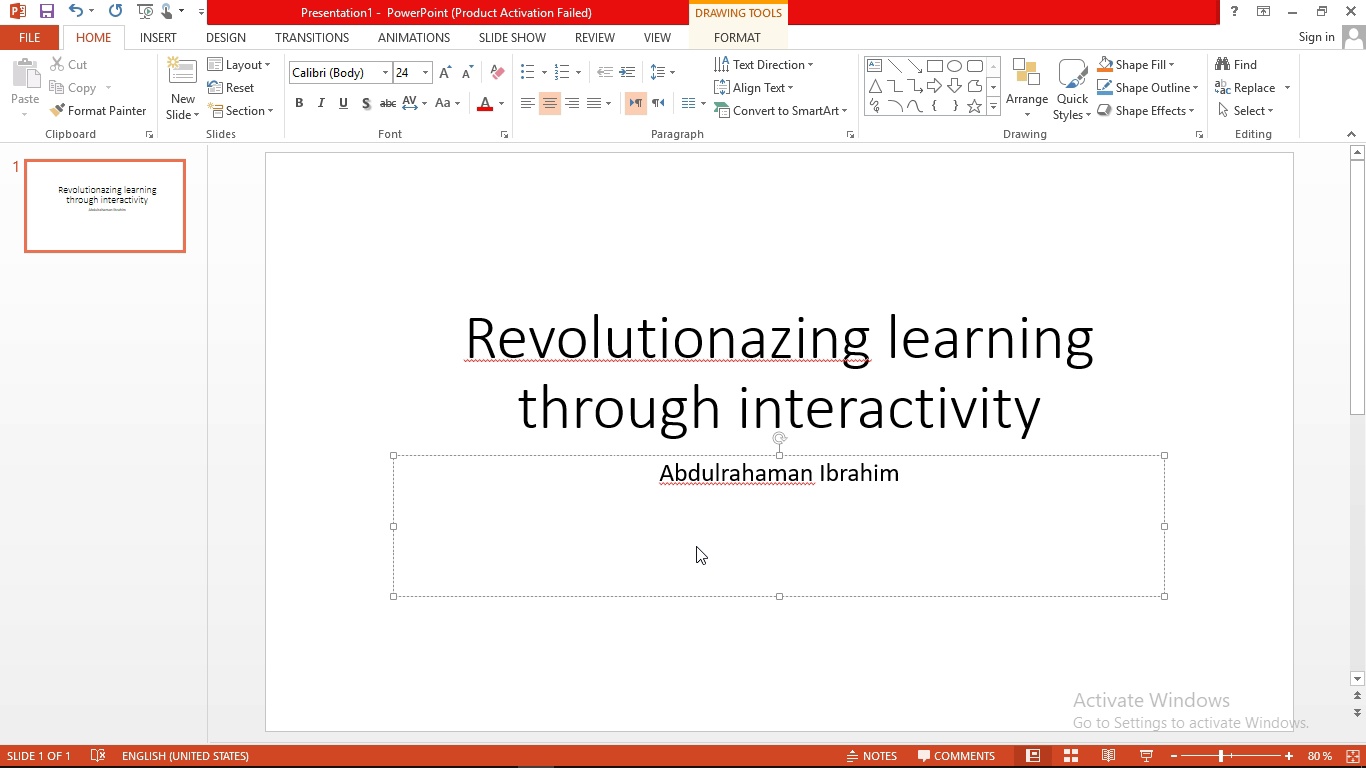 
type(\)
key(Backspace)
type(| 24 September, 2025)
 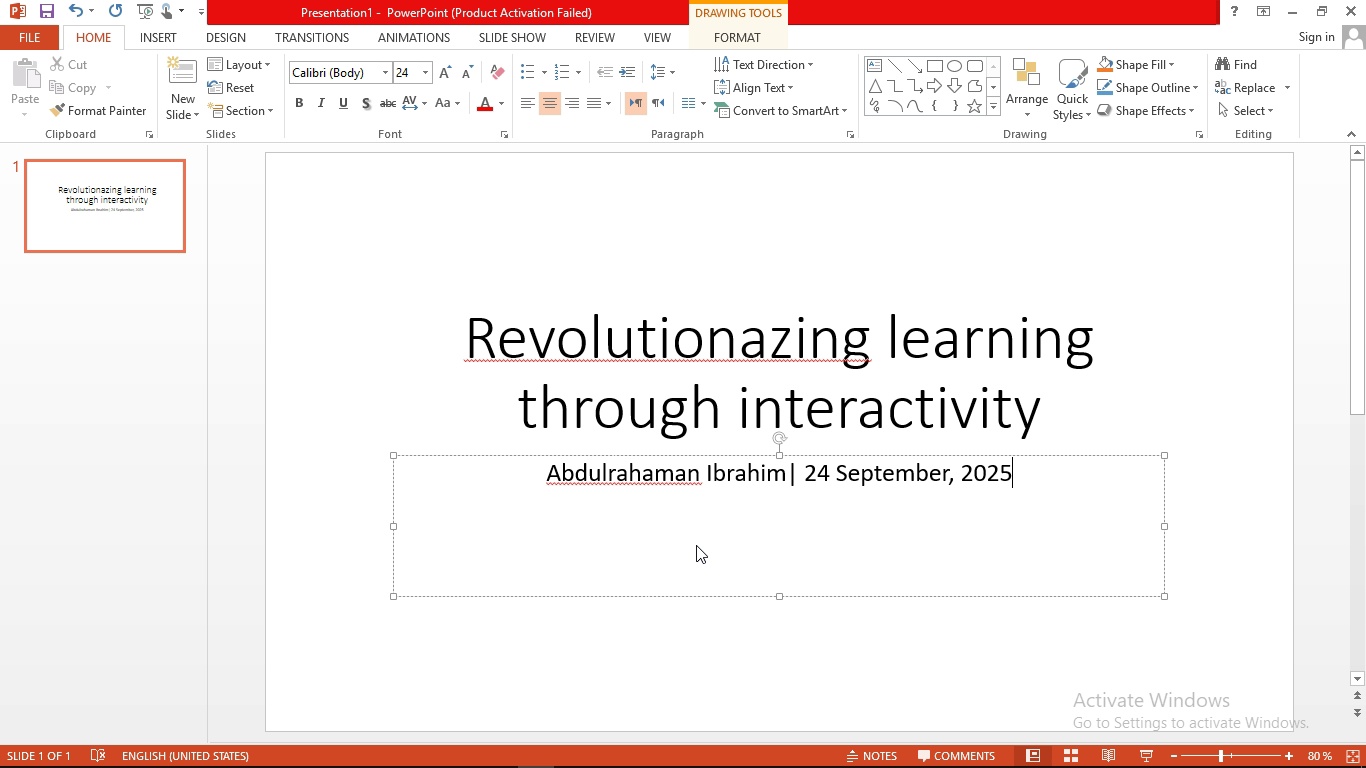 
right_click([650, 334])
 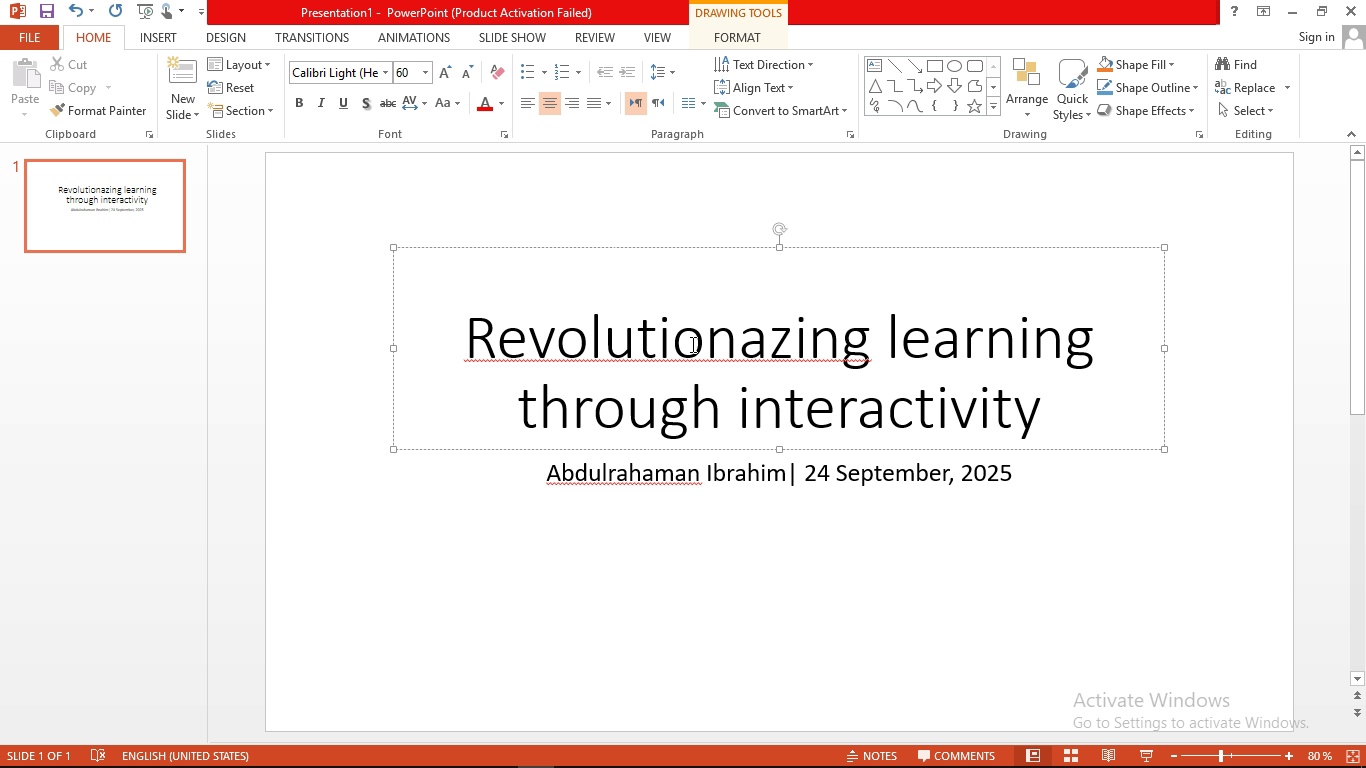 
left_click([691, 344])
 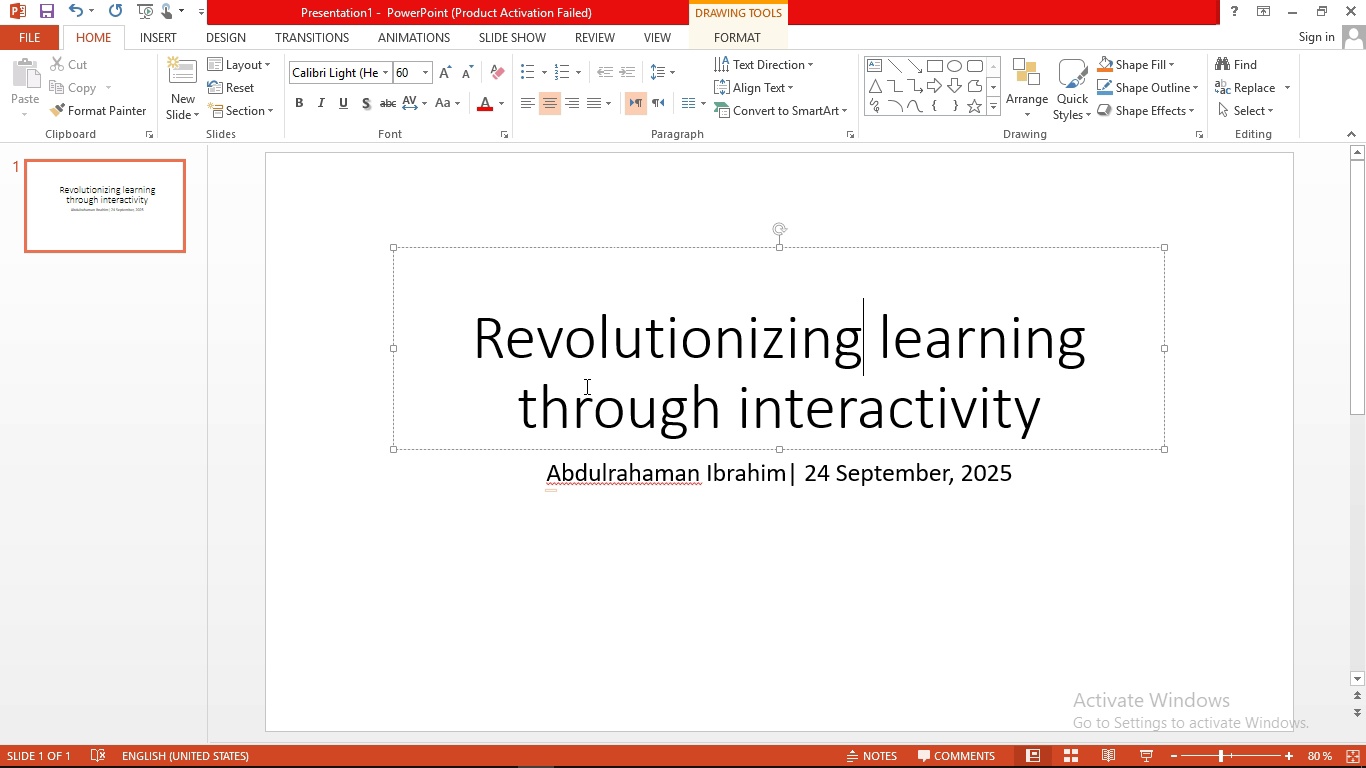 
key(Control+A)
 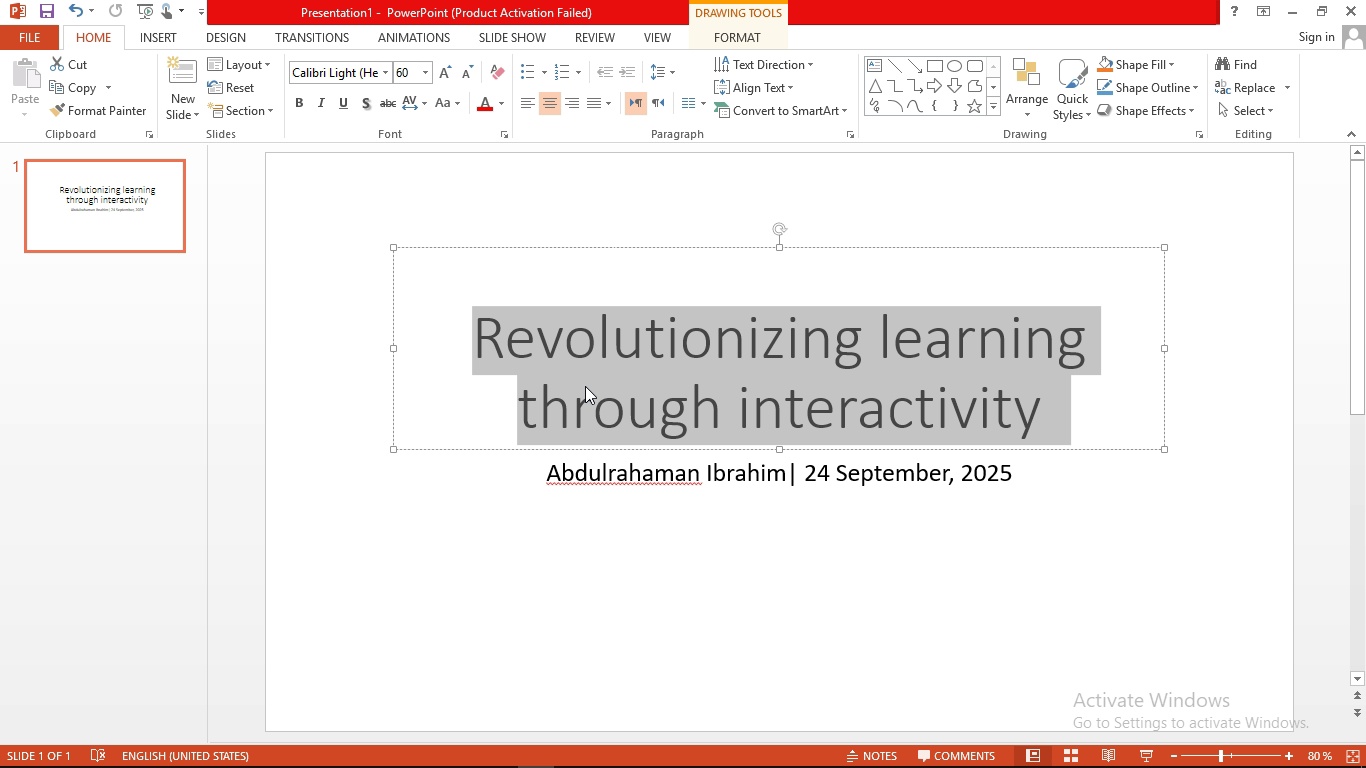 
key(Shift+F3)
 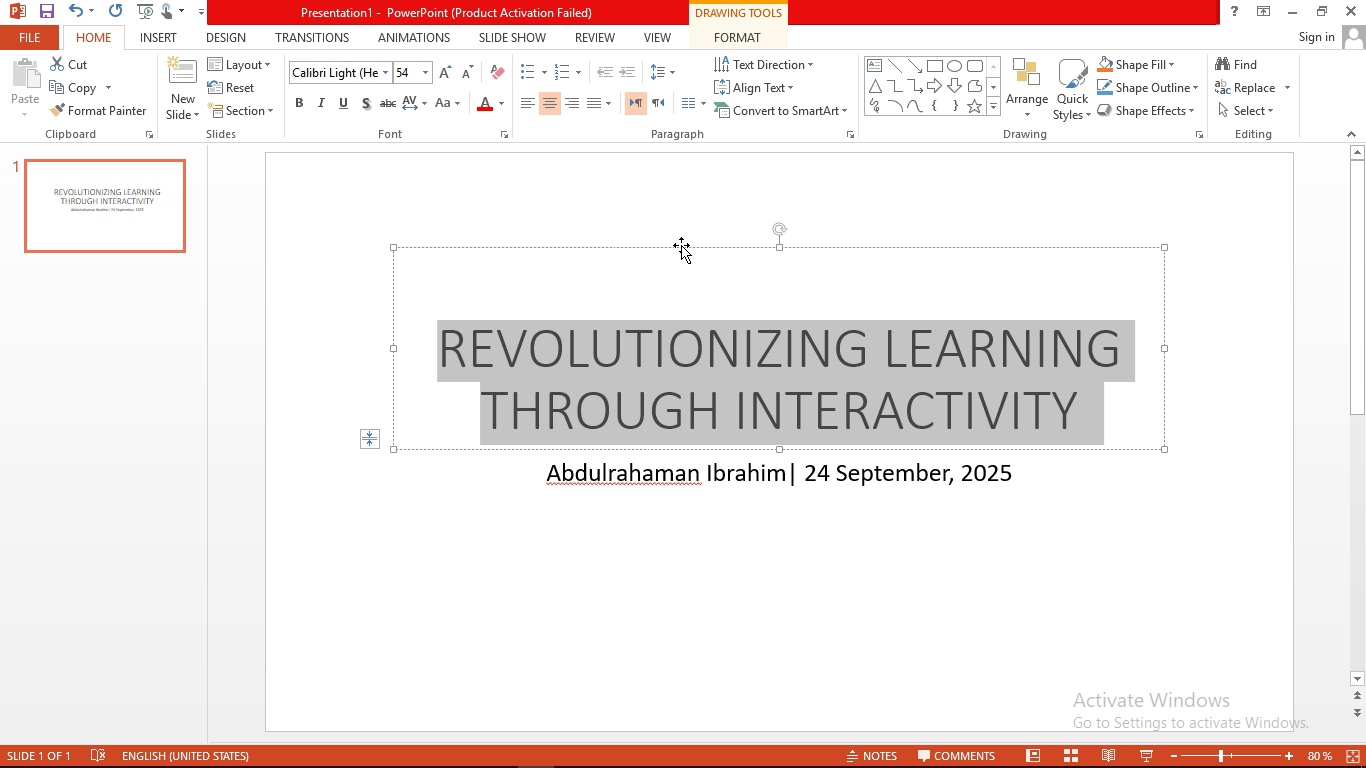 
left_click_drag(start_coordinate=[681, 248], to_coordinate=[682, 204])
 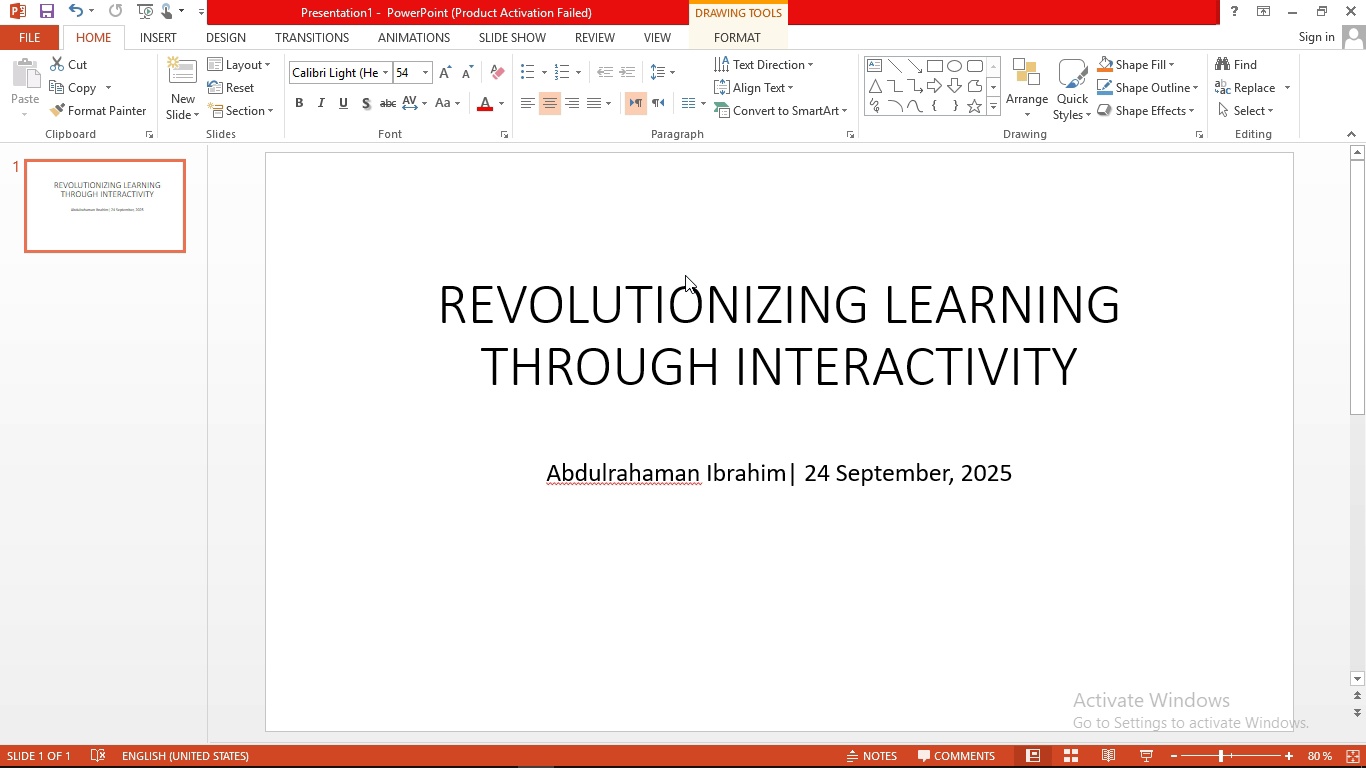 
left_click([685, 275])
 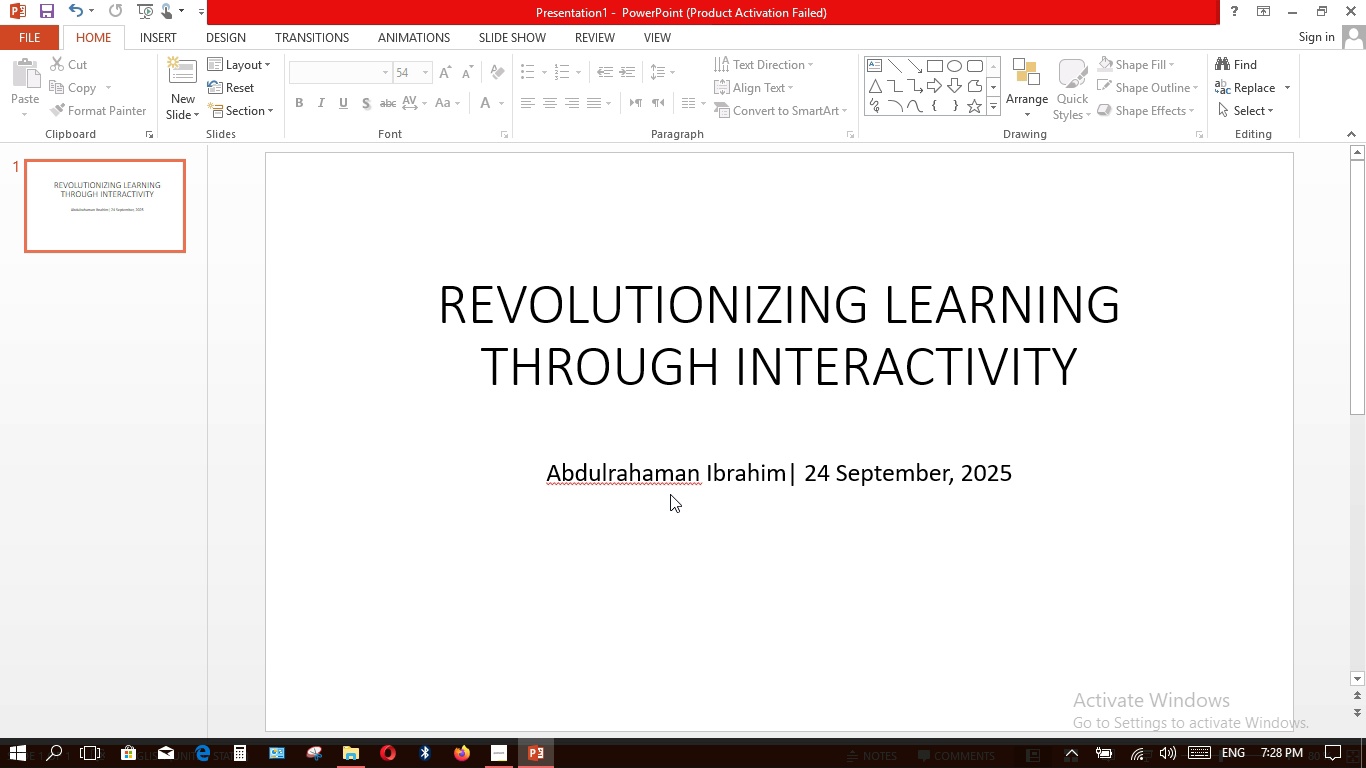 
left_click([478, 303])
 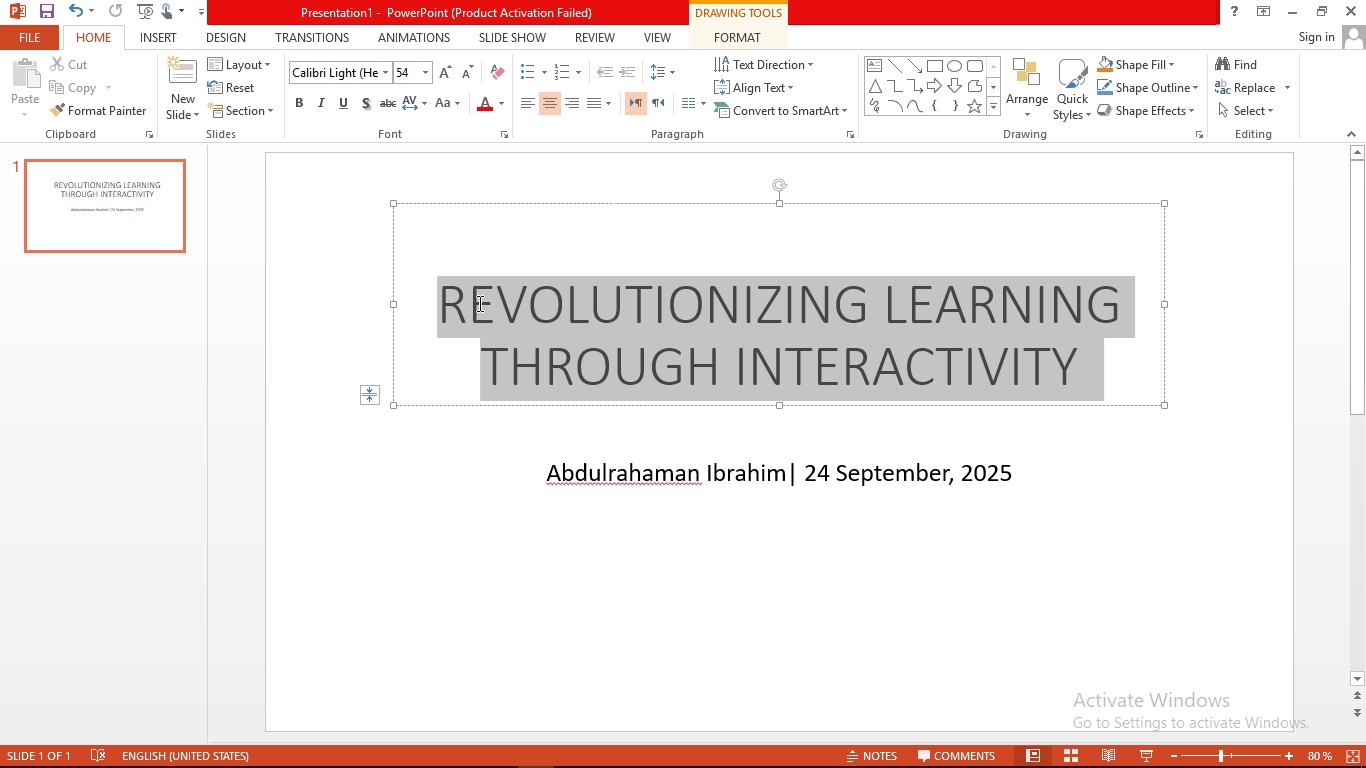 
key(Control+A)
 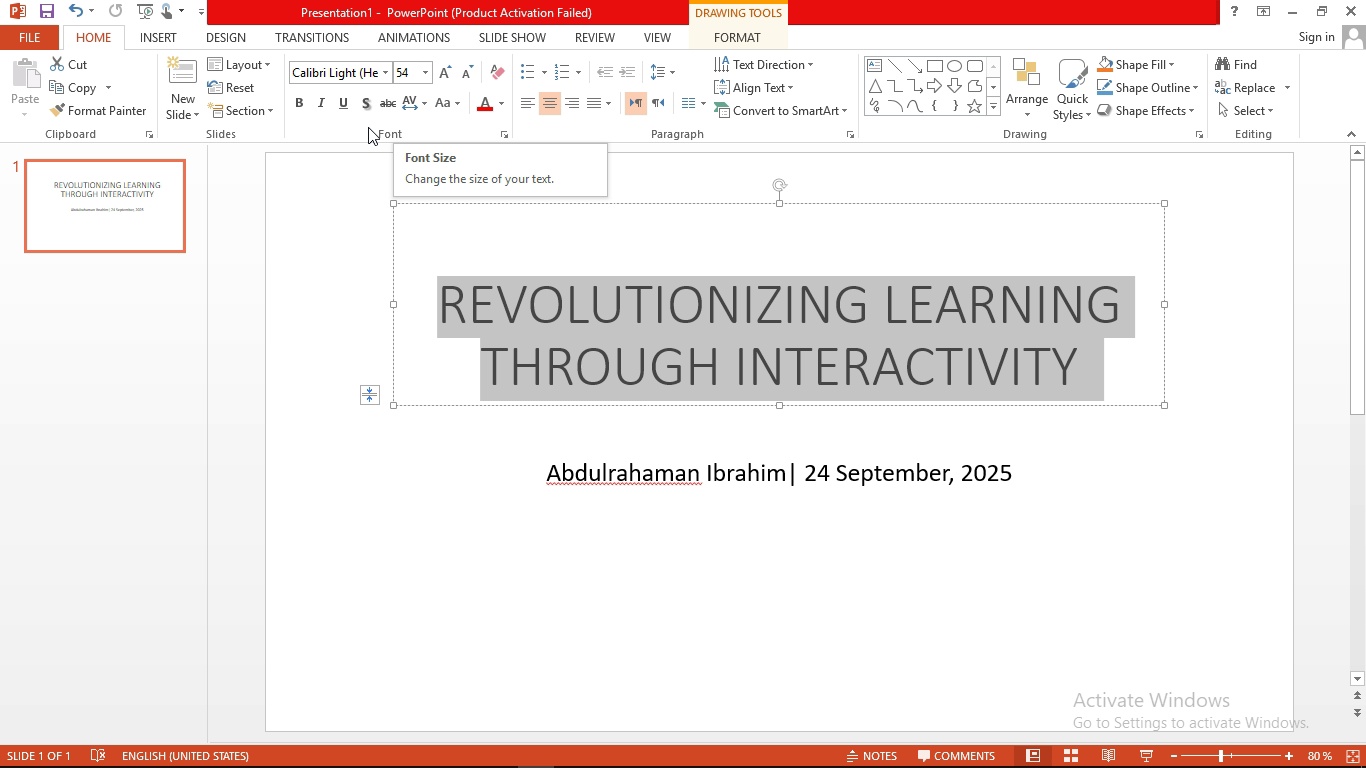 
wait(5.67)
 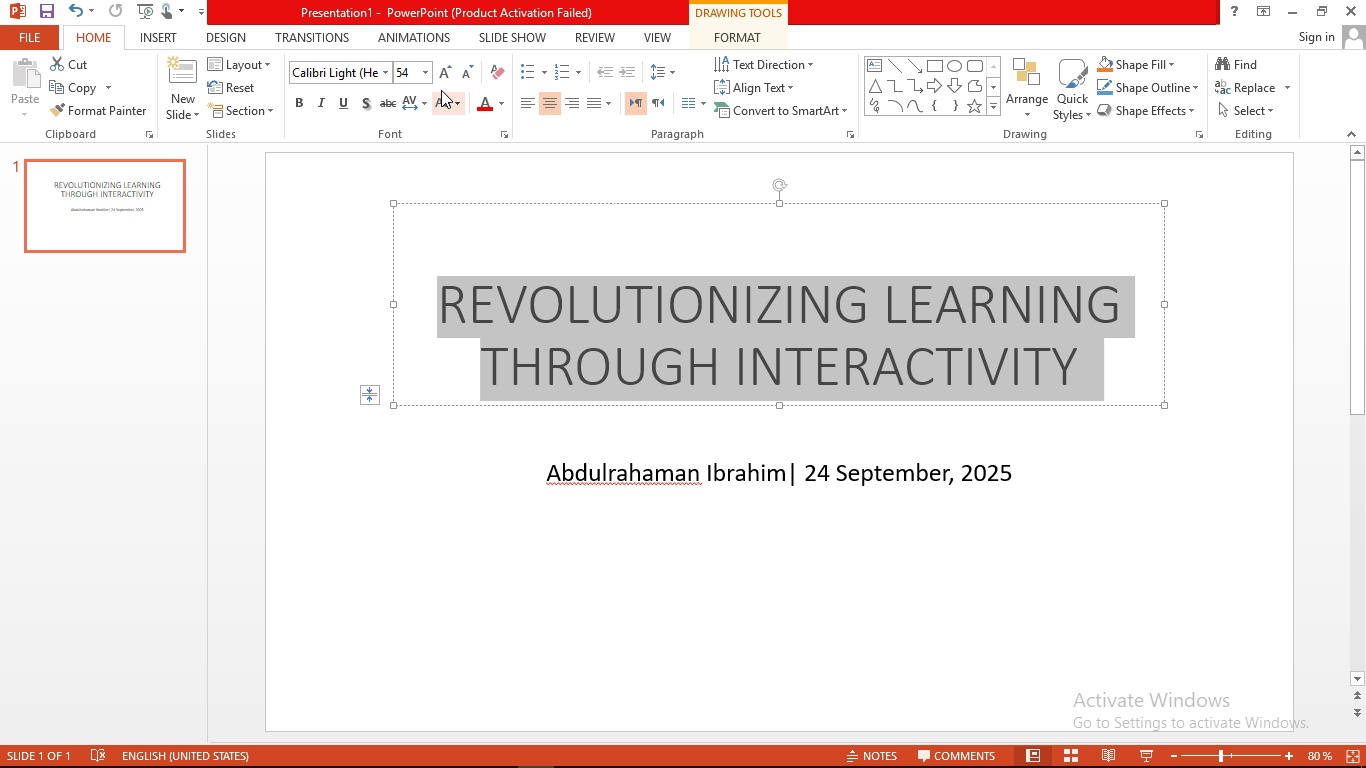 
left_click([305, 108])
 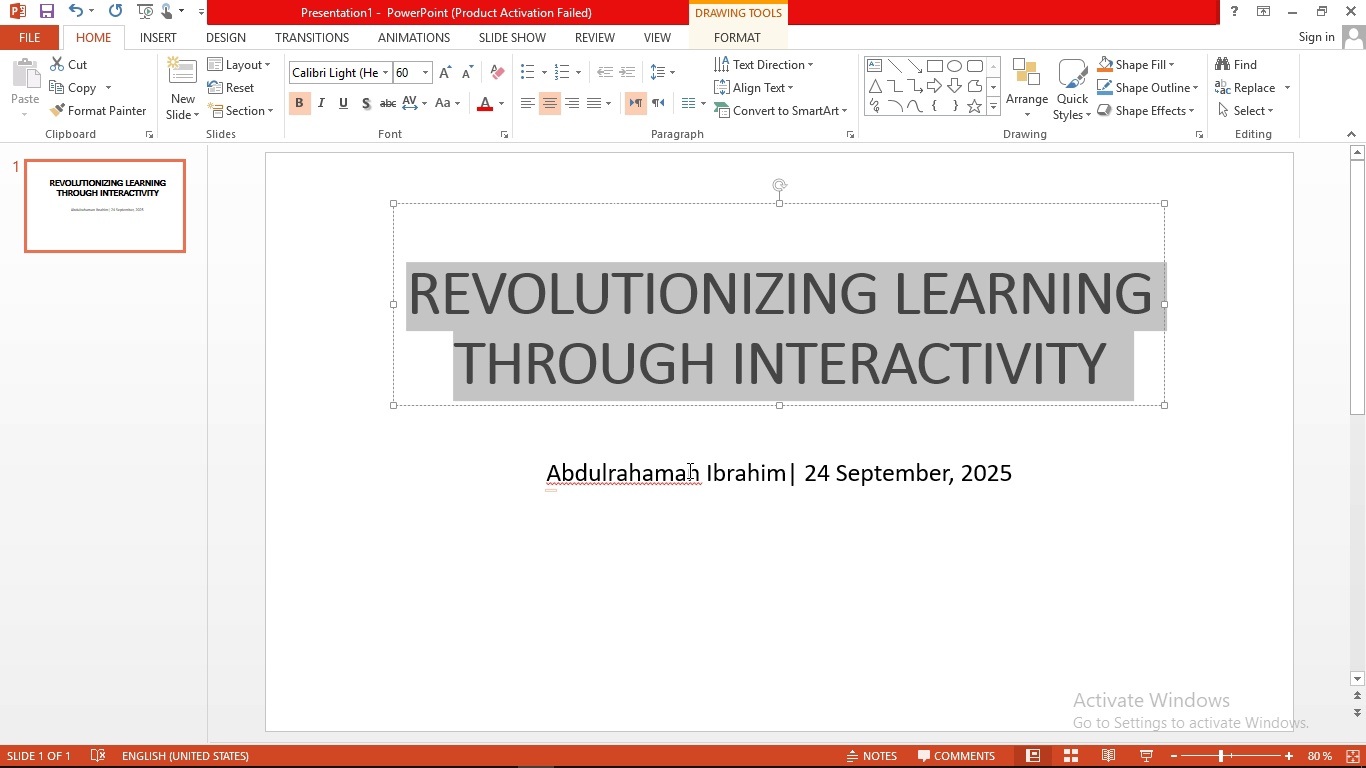 
left_click([686, 472])
 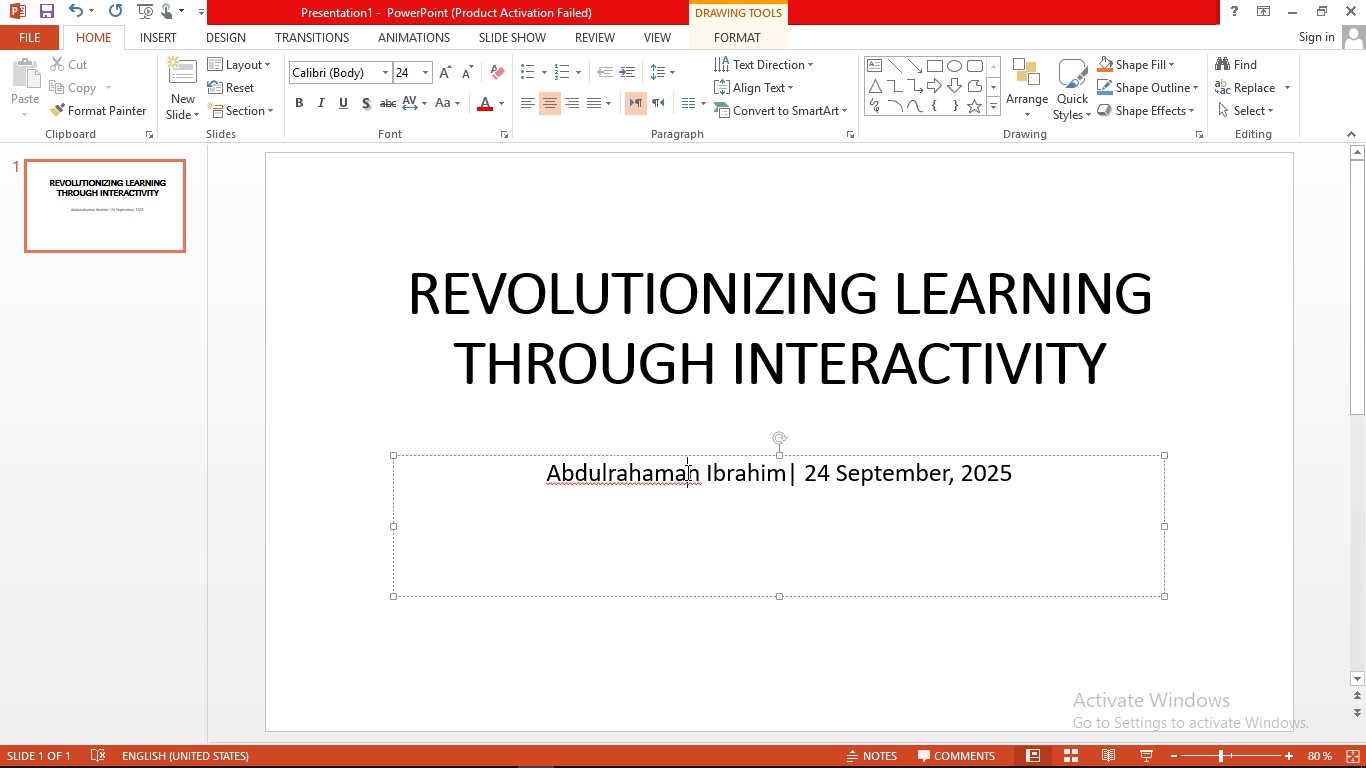 
key(Control+A)
 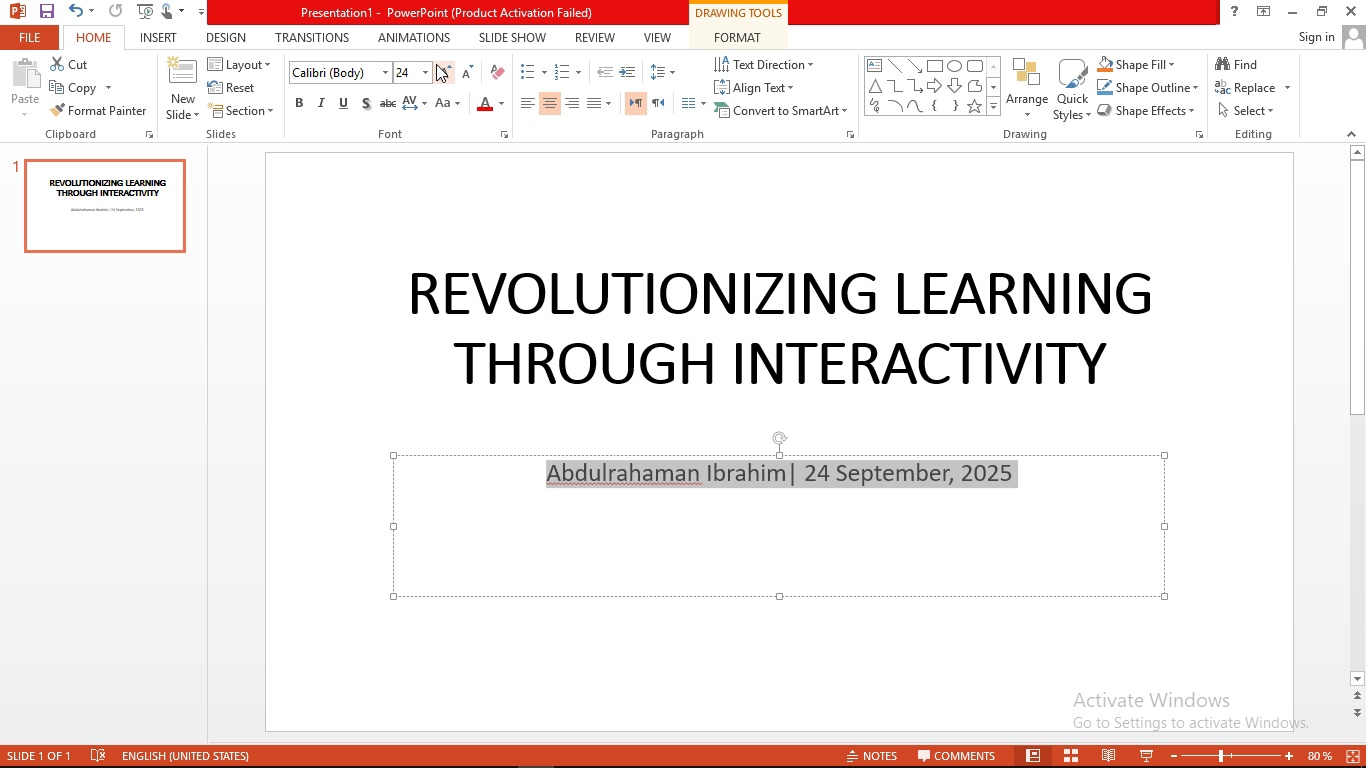 
left_click([440, 64])
 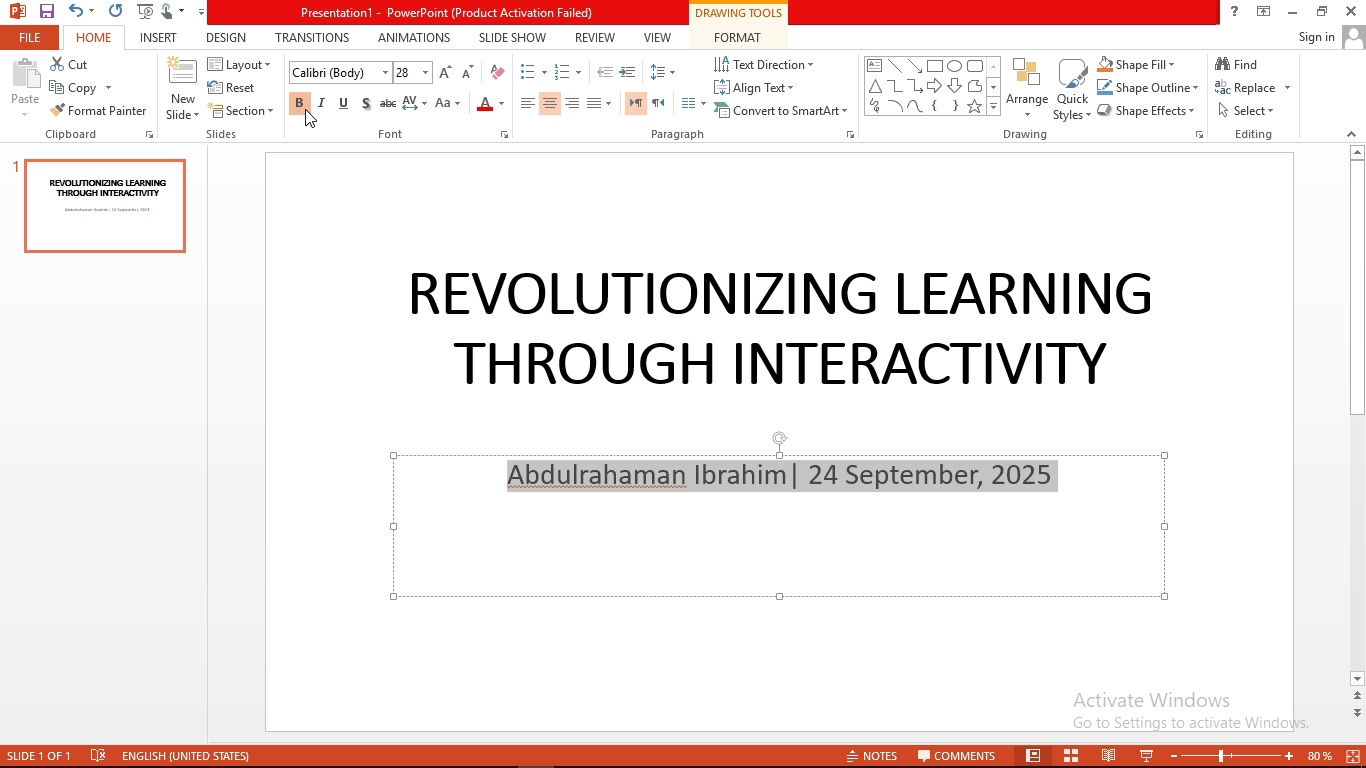 
left_click([305, 109])
 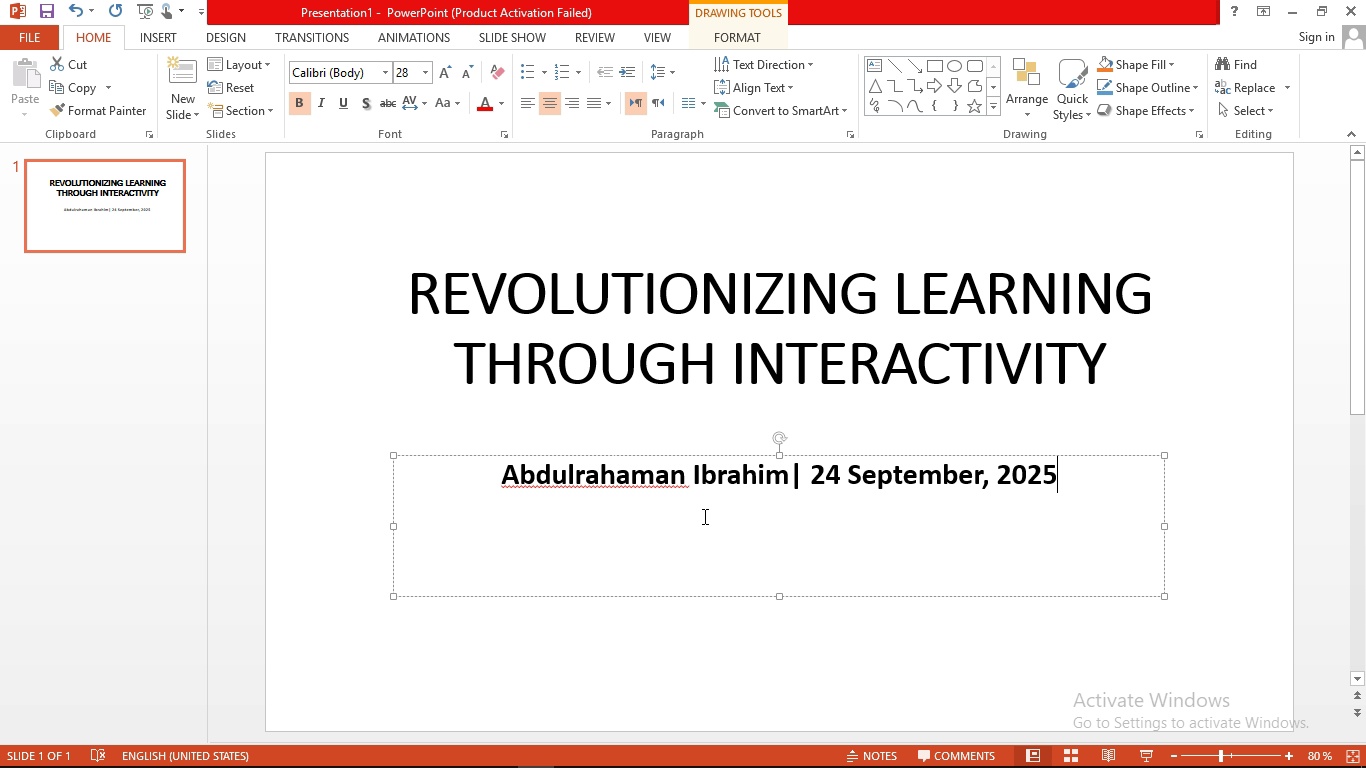 
left_click([703, 516])
 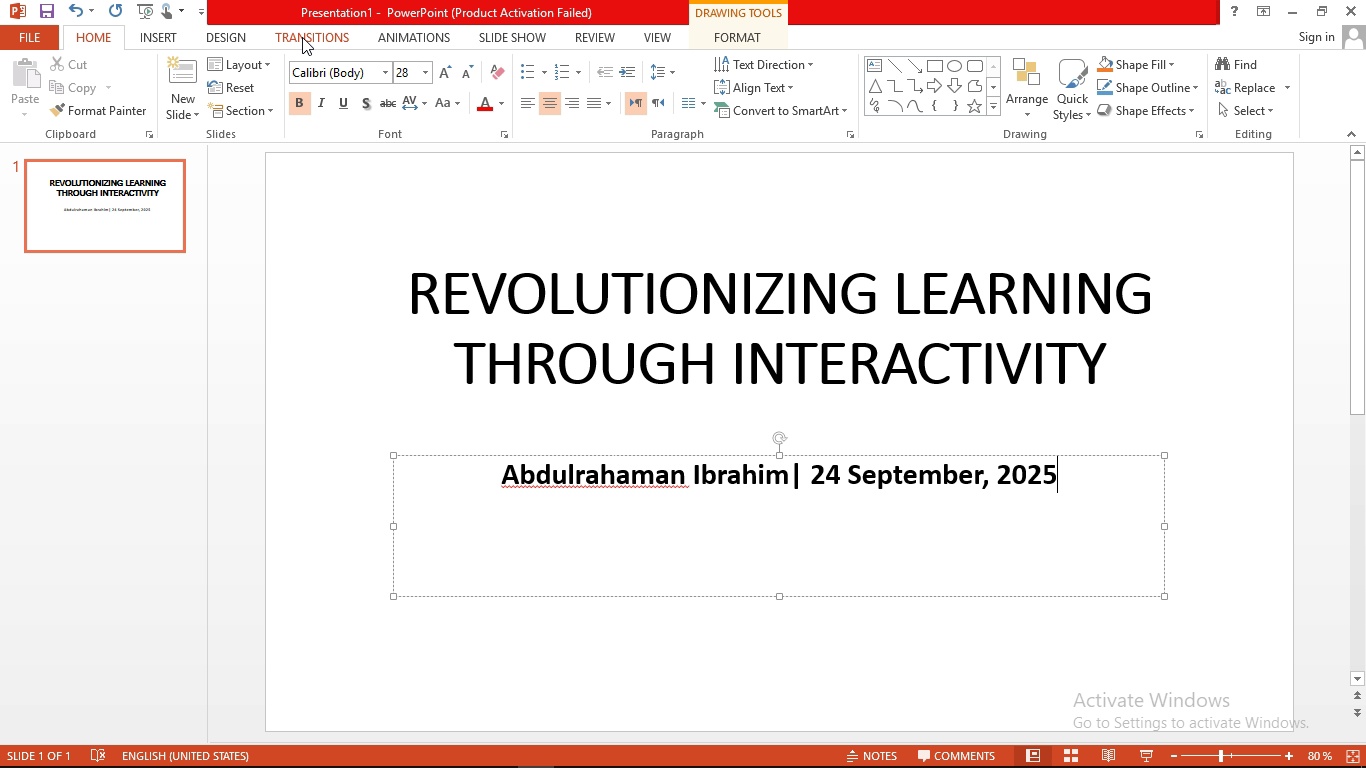 
left_click([240, 37])
 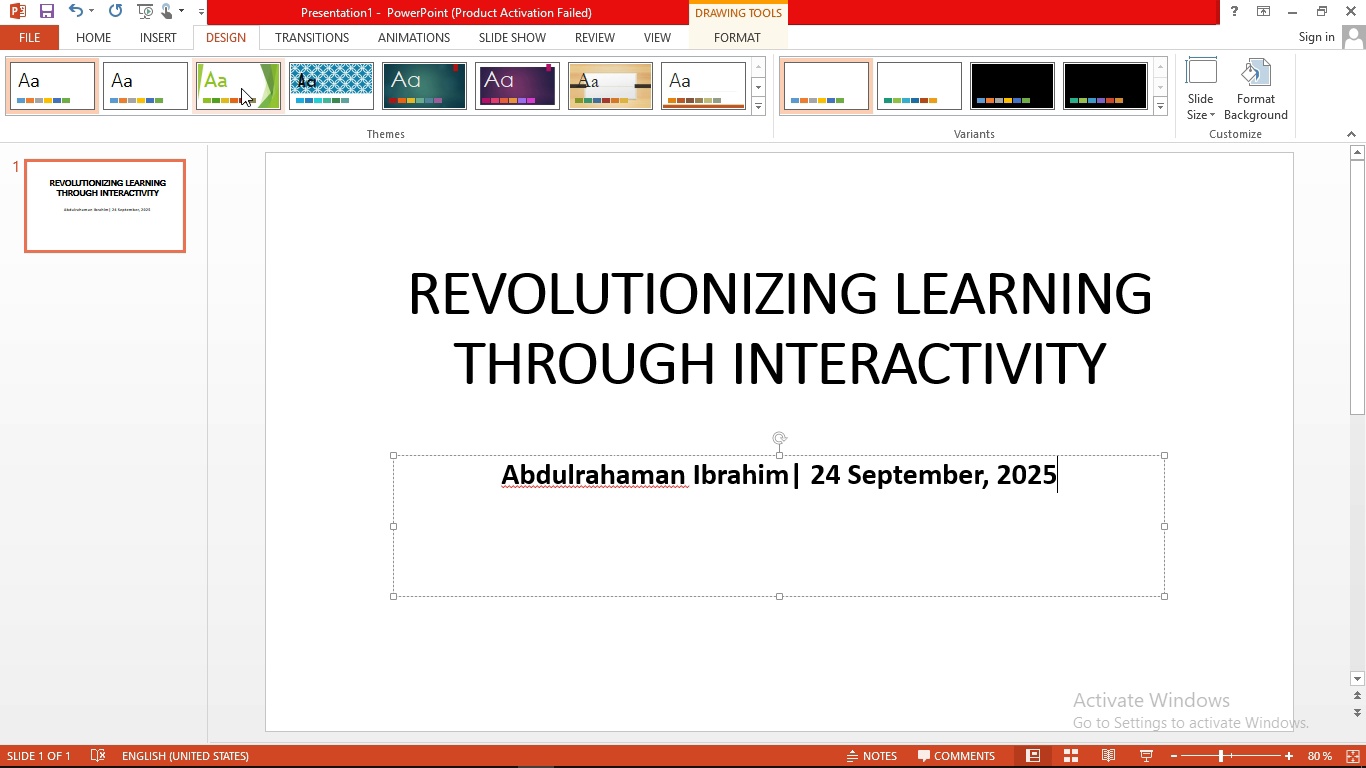 
left_click([241, 89])
 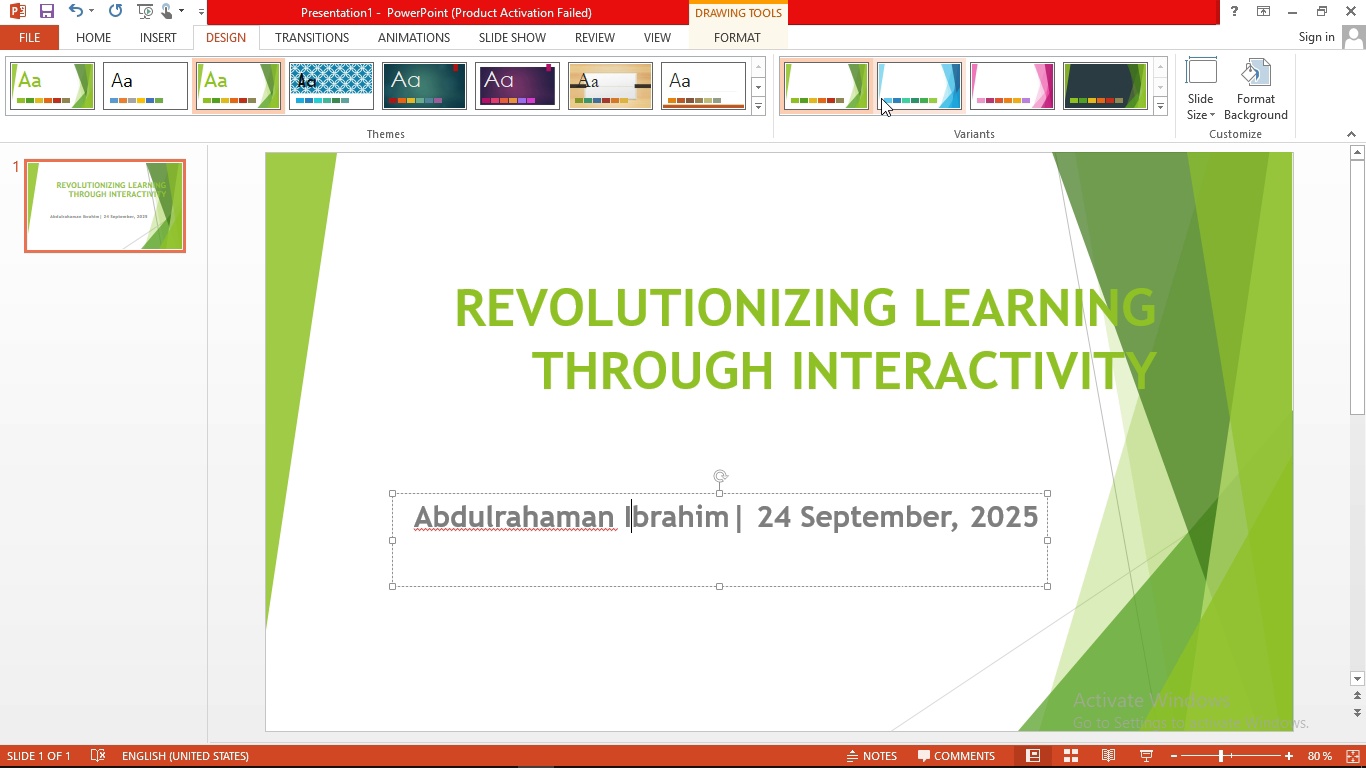 
left_click([900, 83])
 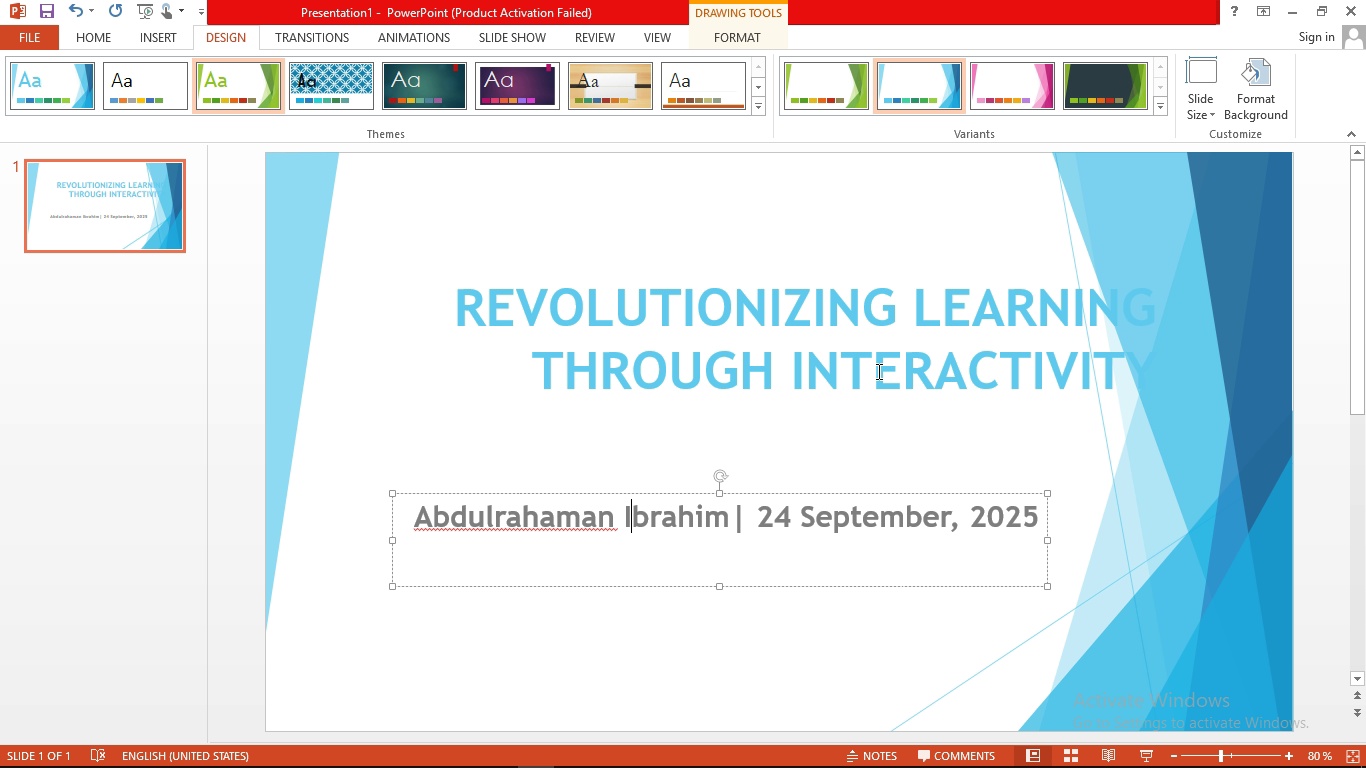 
left_click([877, 371])
 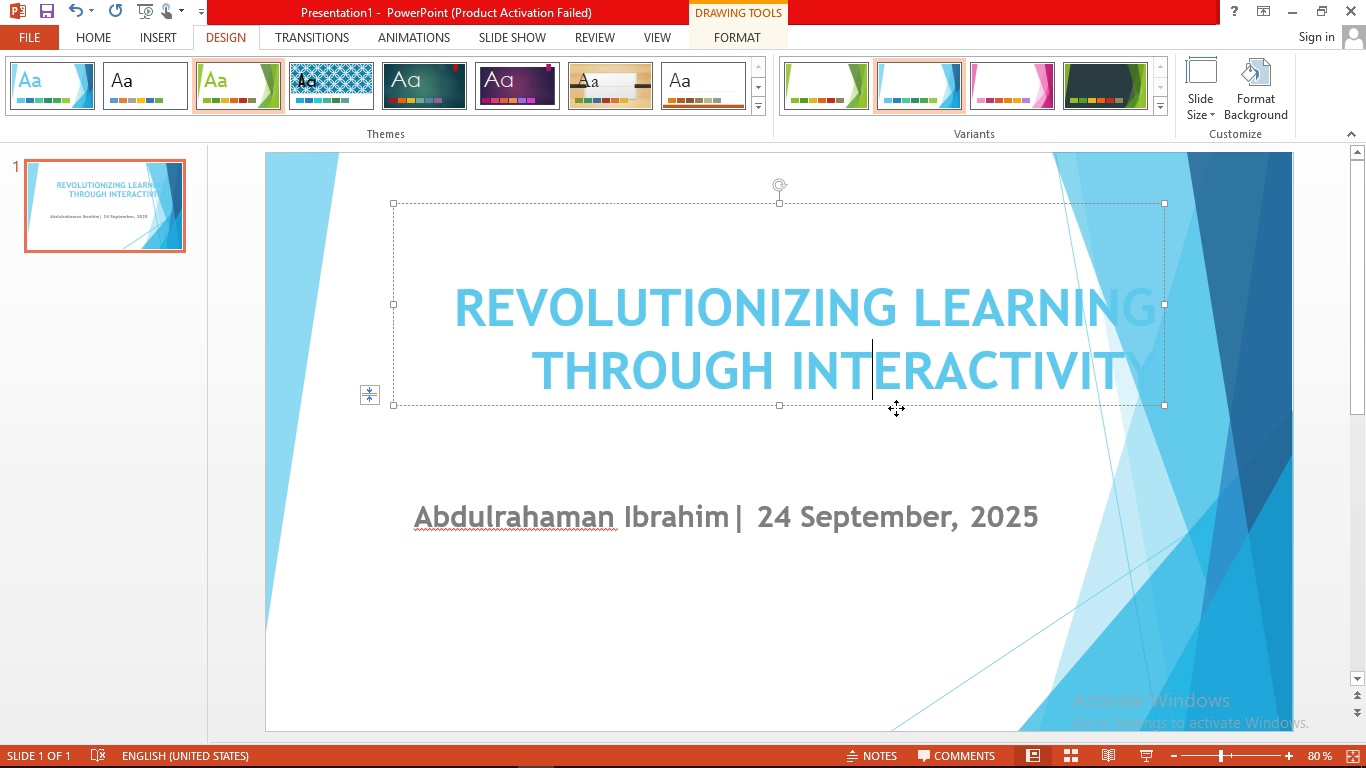 
left_click_drag(start_coordinate=[896, 408], to_coordinate=[791, 453])
 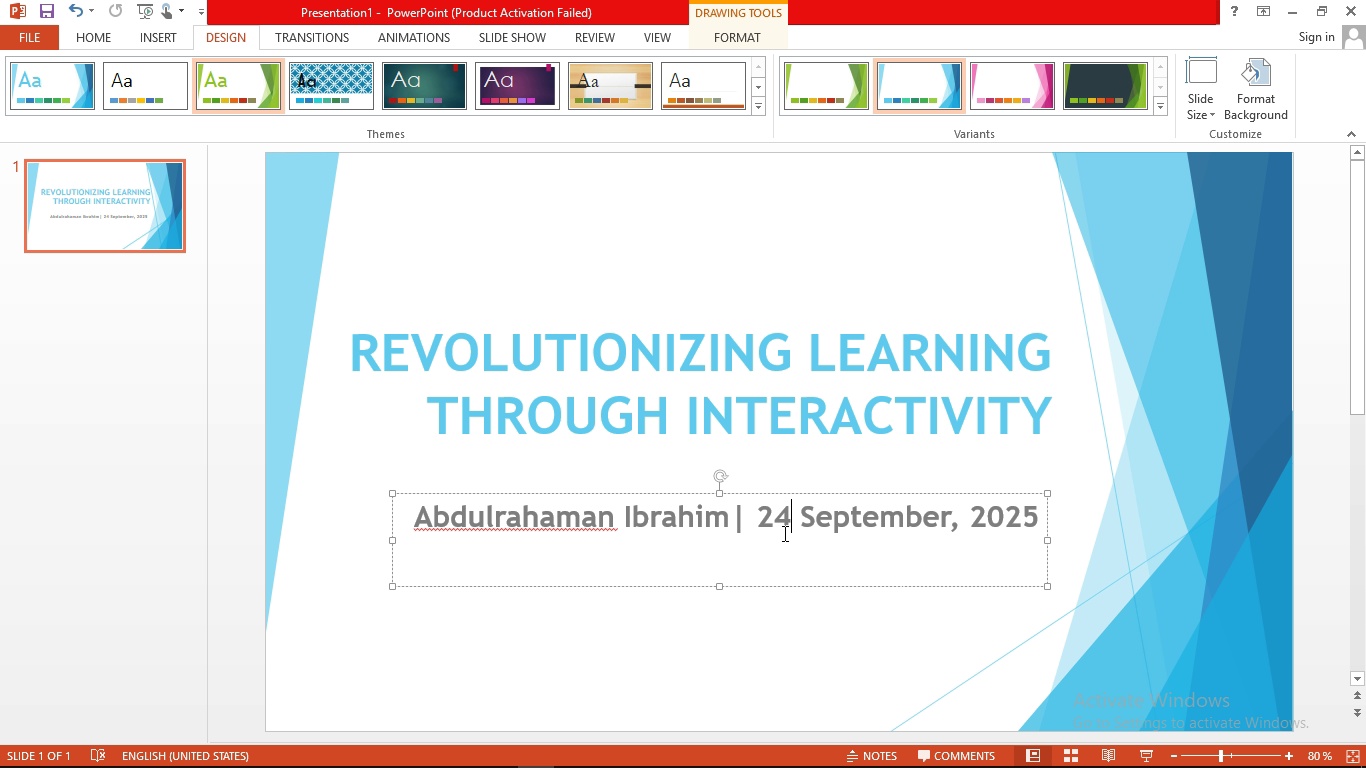 
left_click([783, 533])
 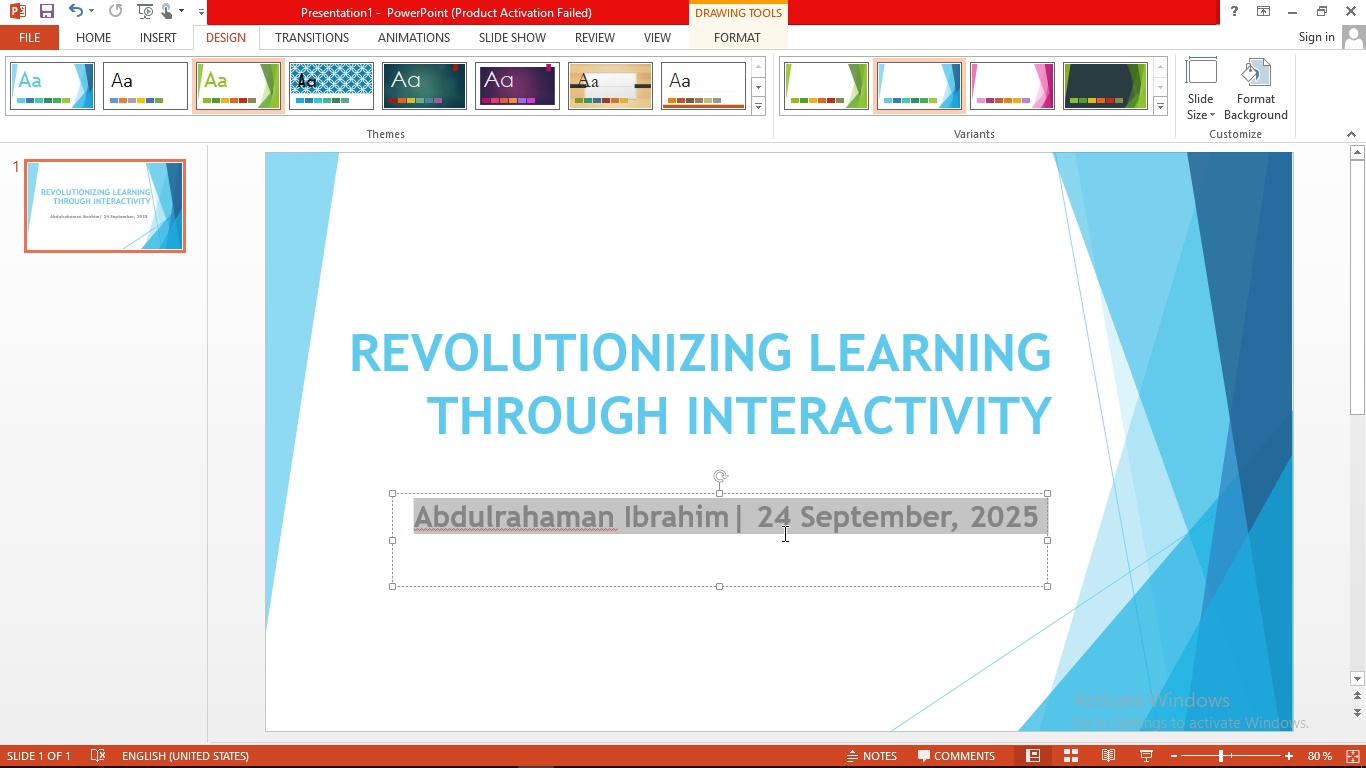 
key(Control+A)
 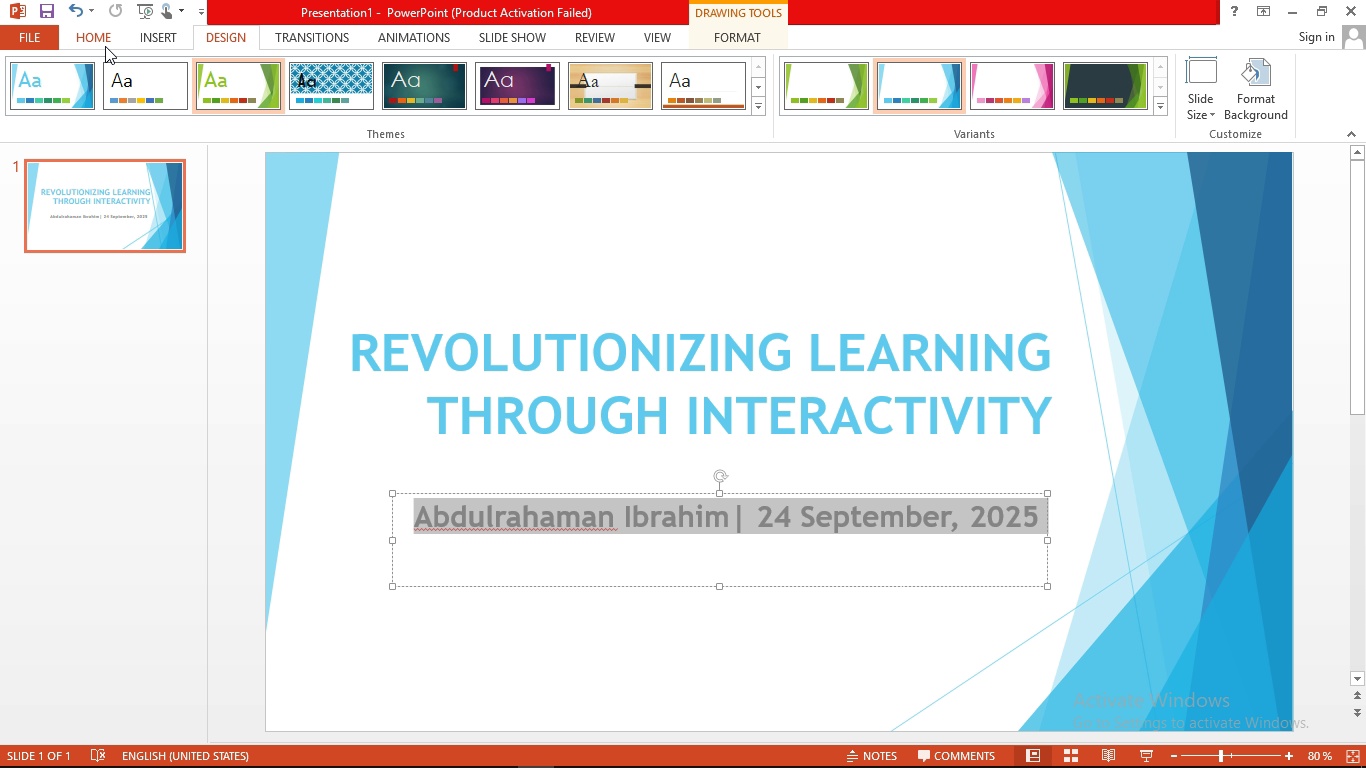 
left_click([103, 46])
 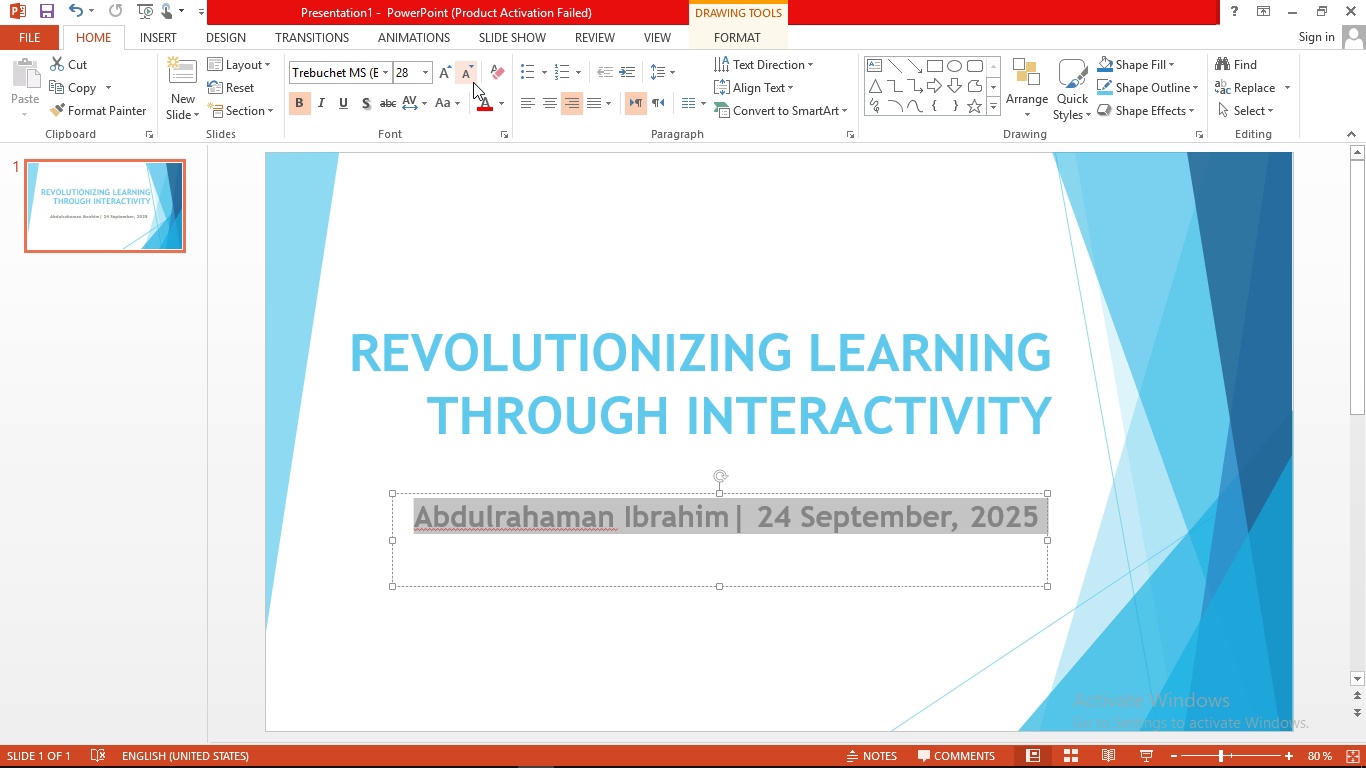 
left_click([473, 81])
 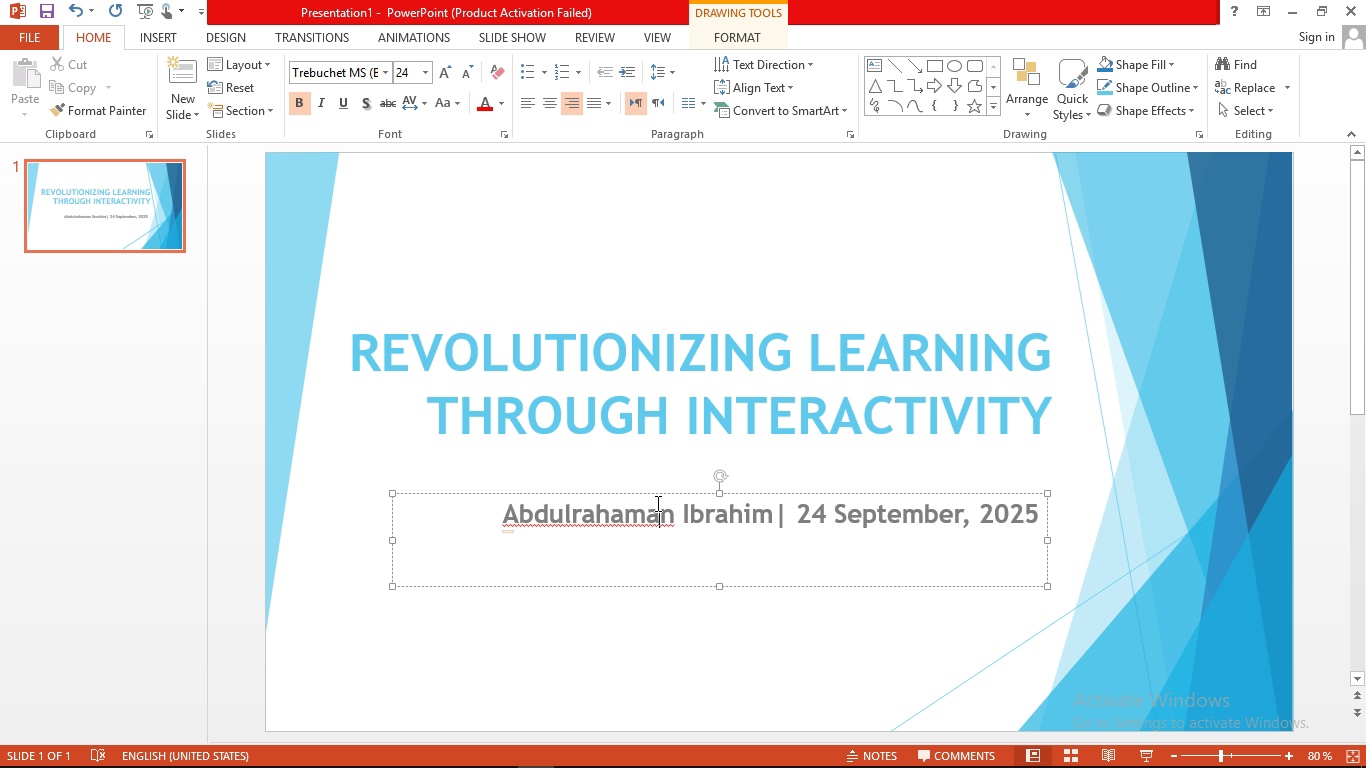 
left_click_drag(start_coordinate=[654, 494], to_coordinate=[611, 477])
 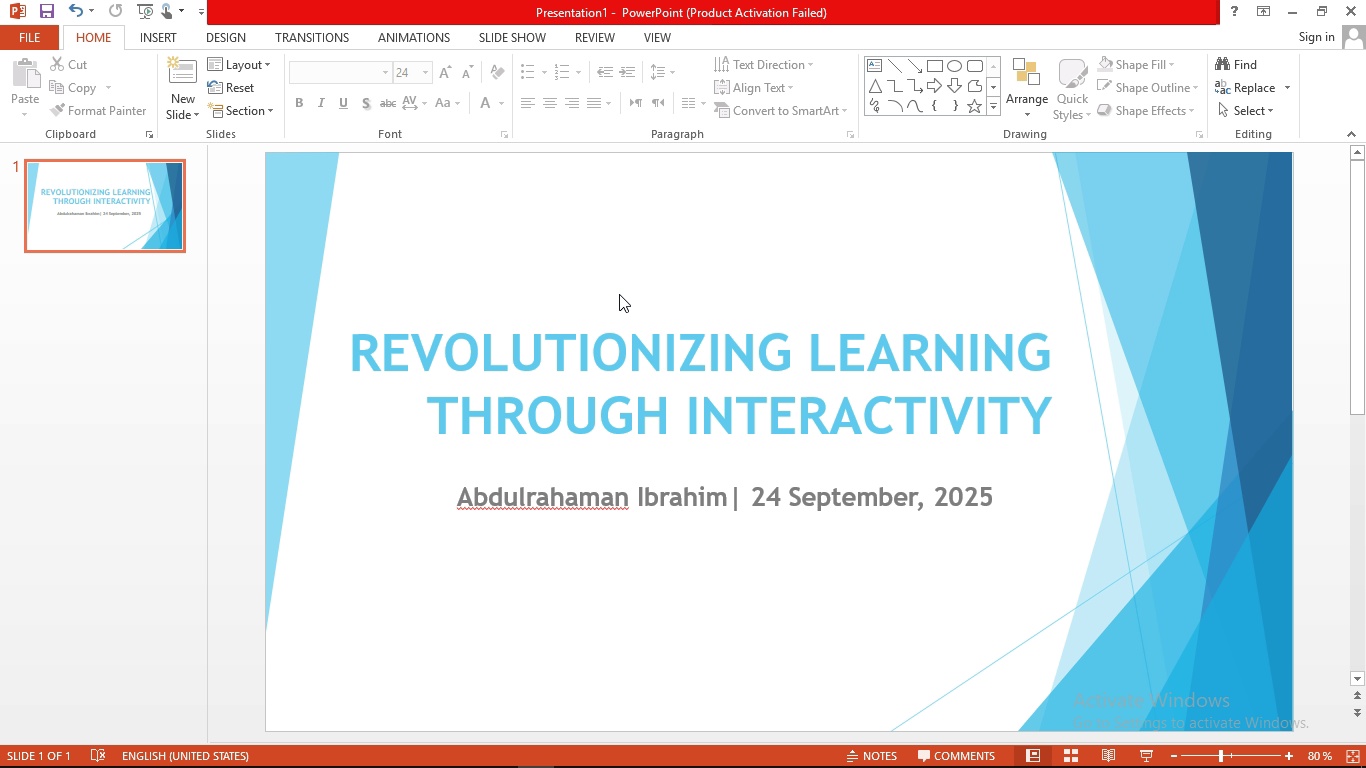 
left_click([634, 227])
 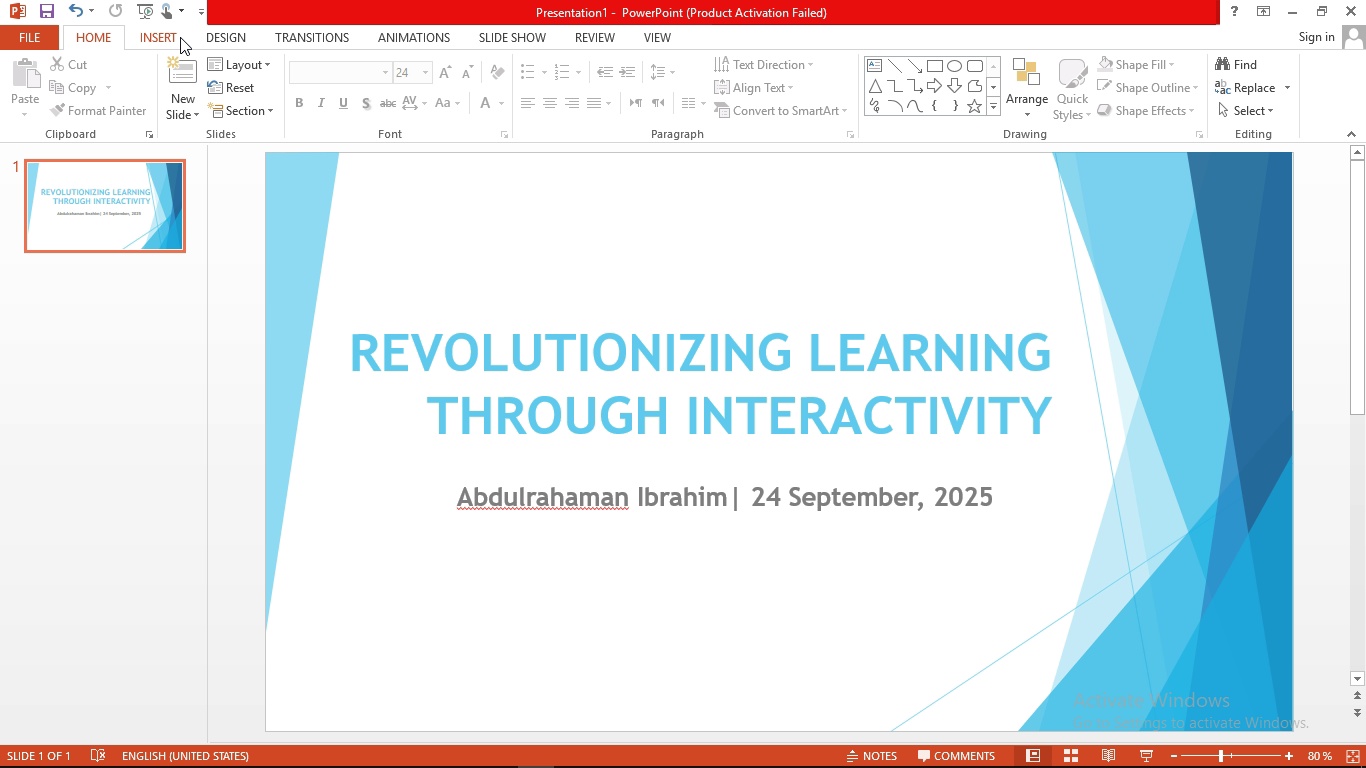 
left_click([171, 36])
 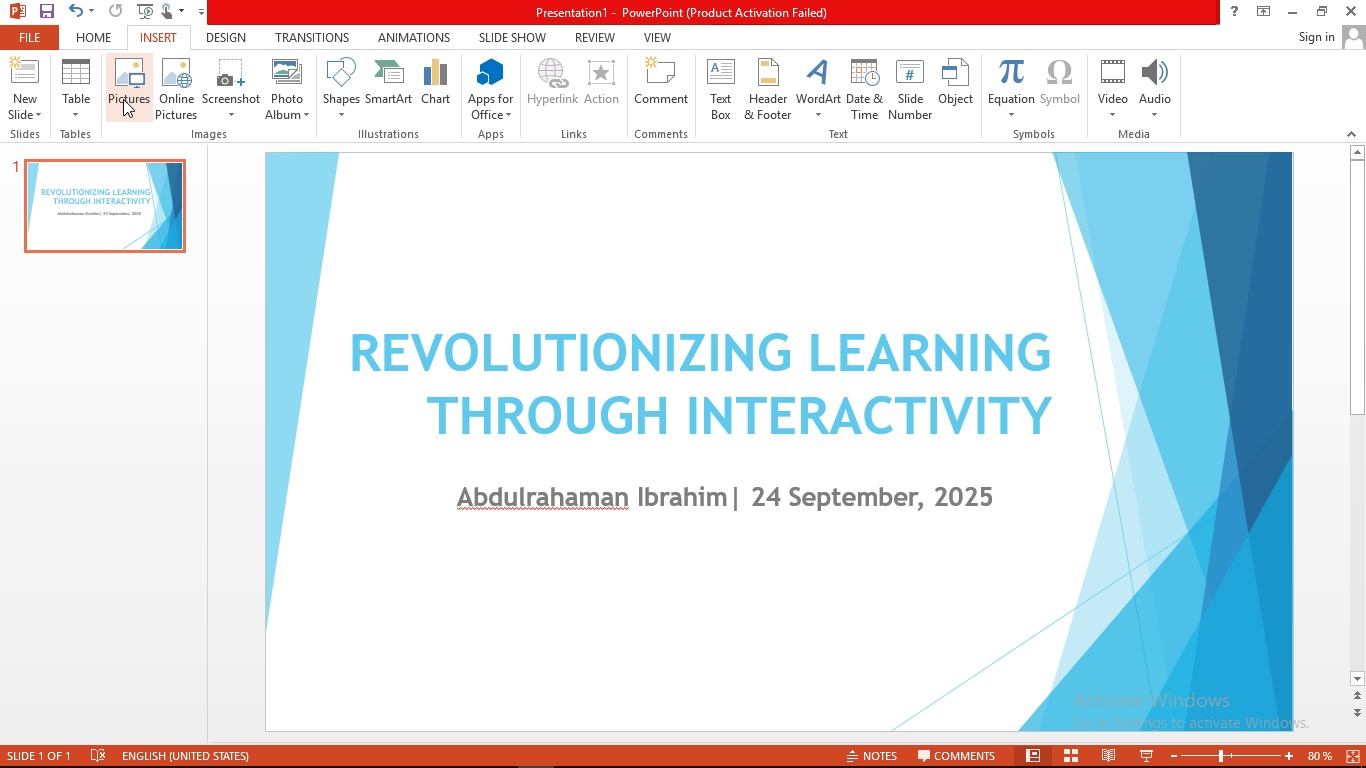 
left_click([124, 97])
 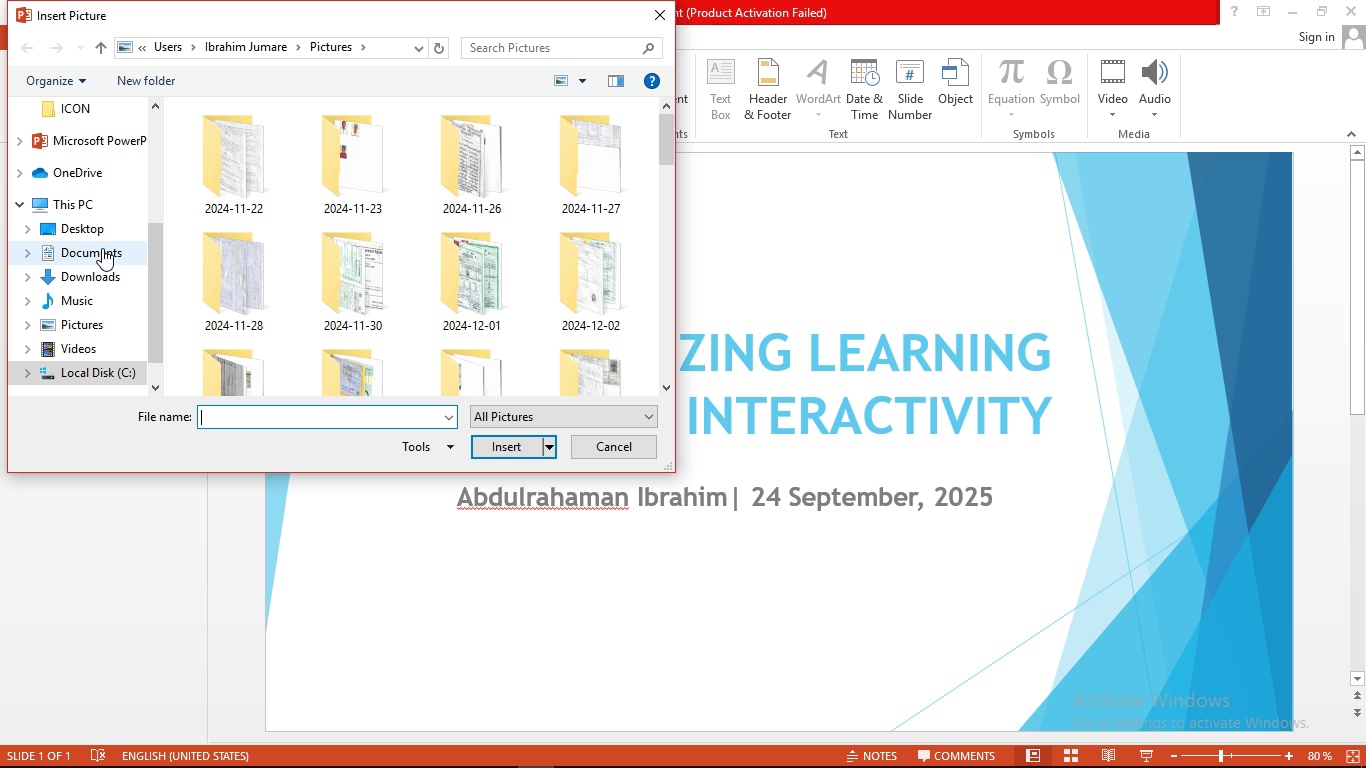 
left_click([96, 228])
 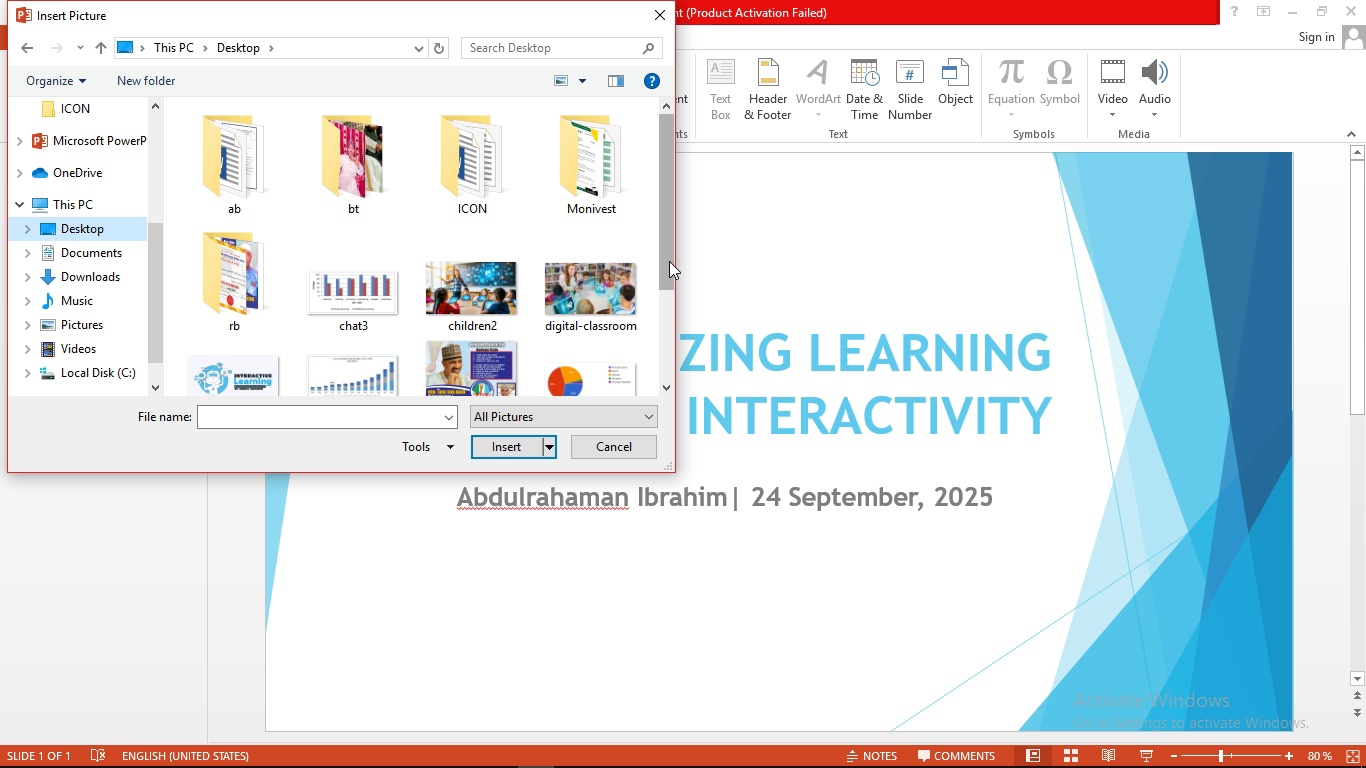 
left_click_drag(start_coordinate=[665, 238], to_coordinate=[661, 290])
 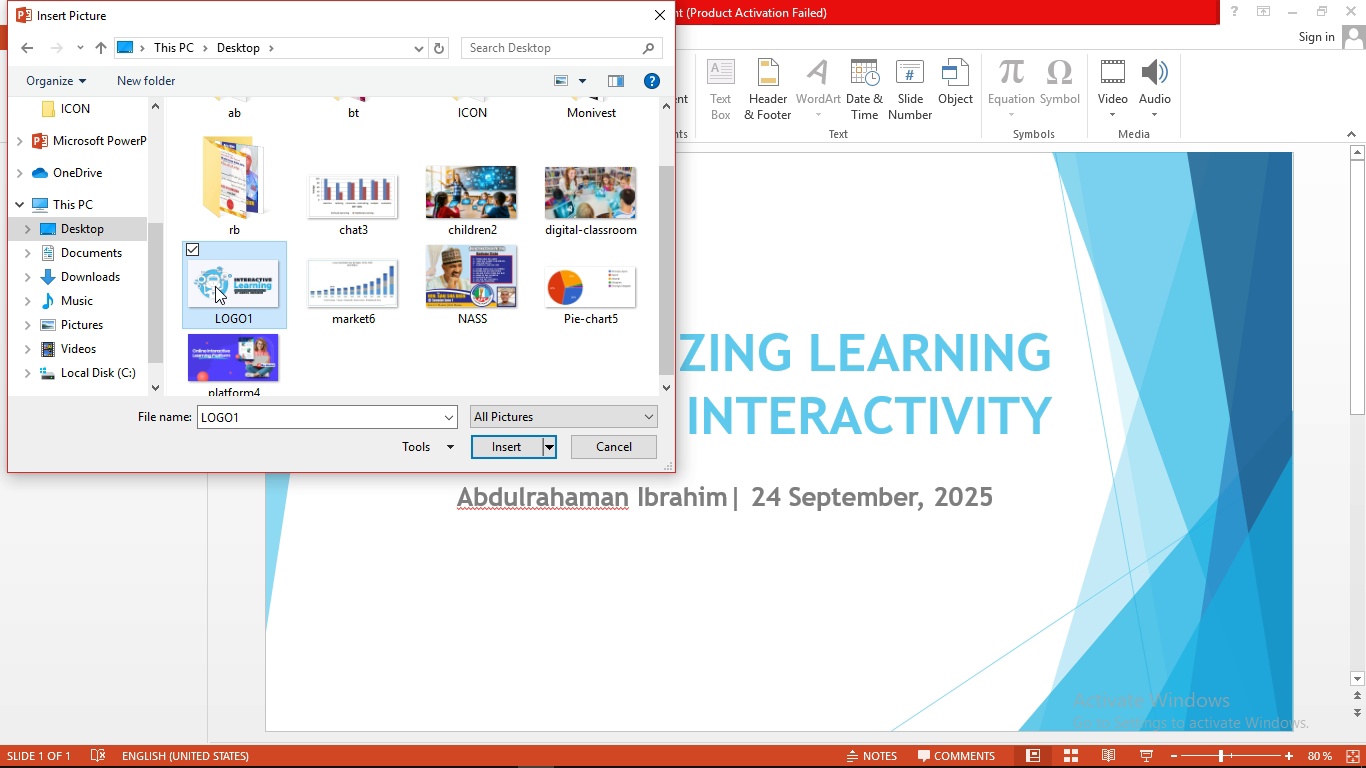 
double_click([215, 286])
 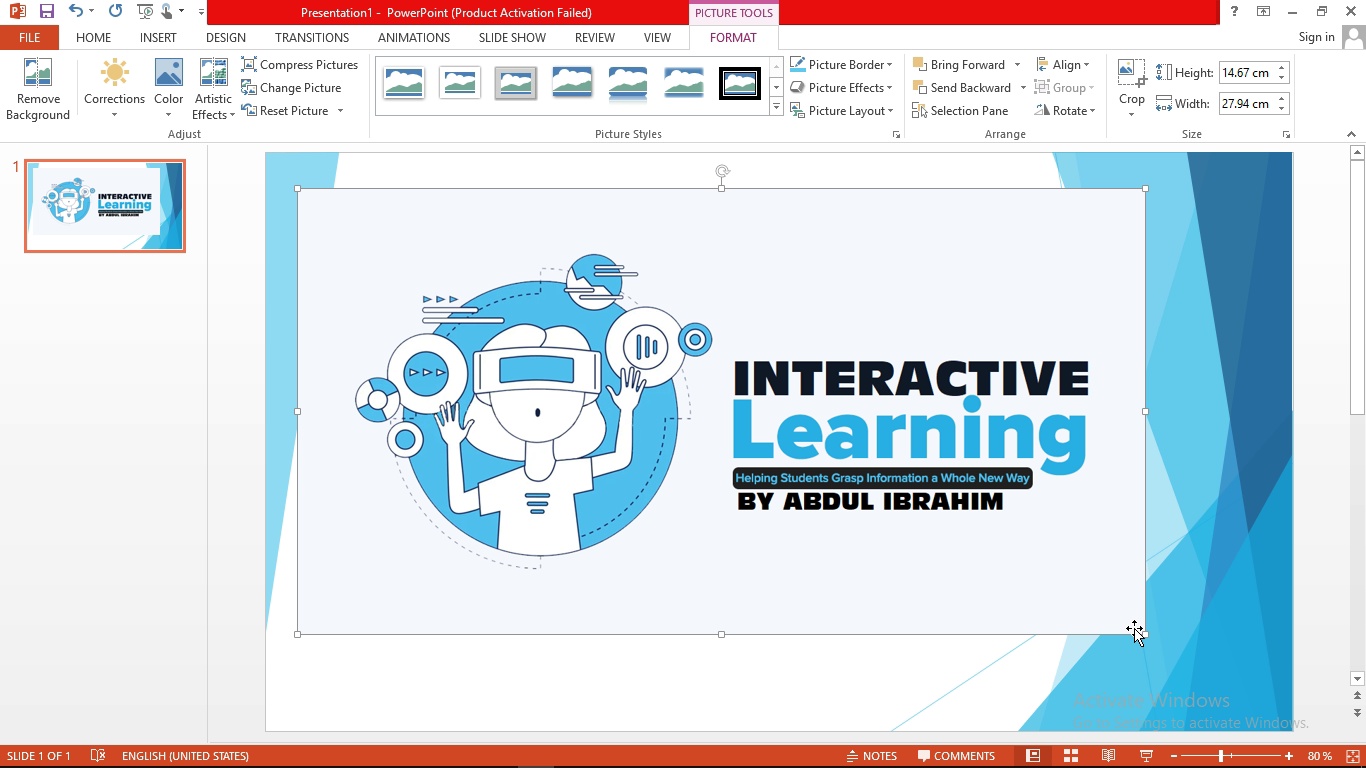 
left_click_drag(start_coordinate=[1145, 632], to_coordinate=[580, 362])
 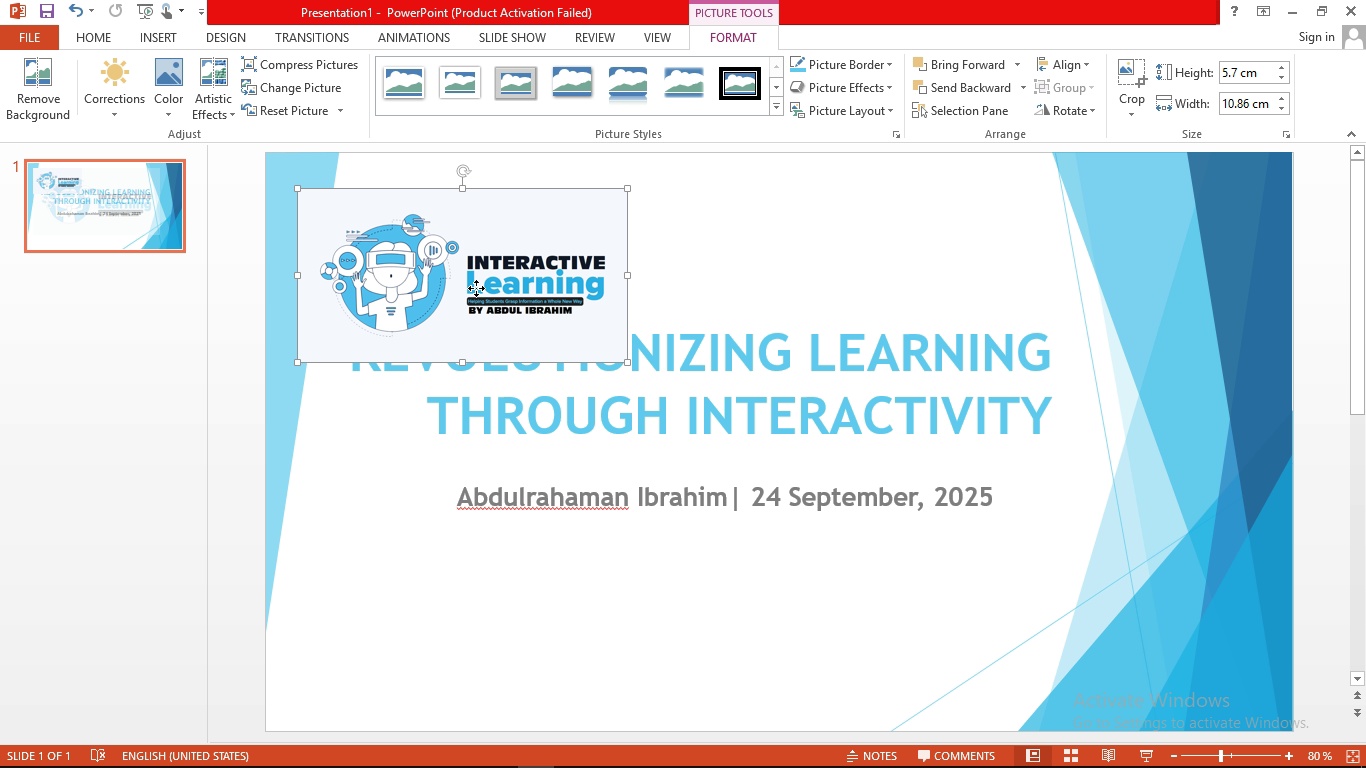 
left_click_drag(start_coordinate=[476, 288], to_coordinate=[696, 280])
 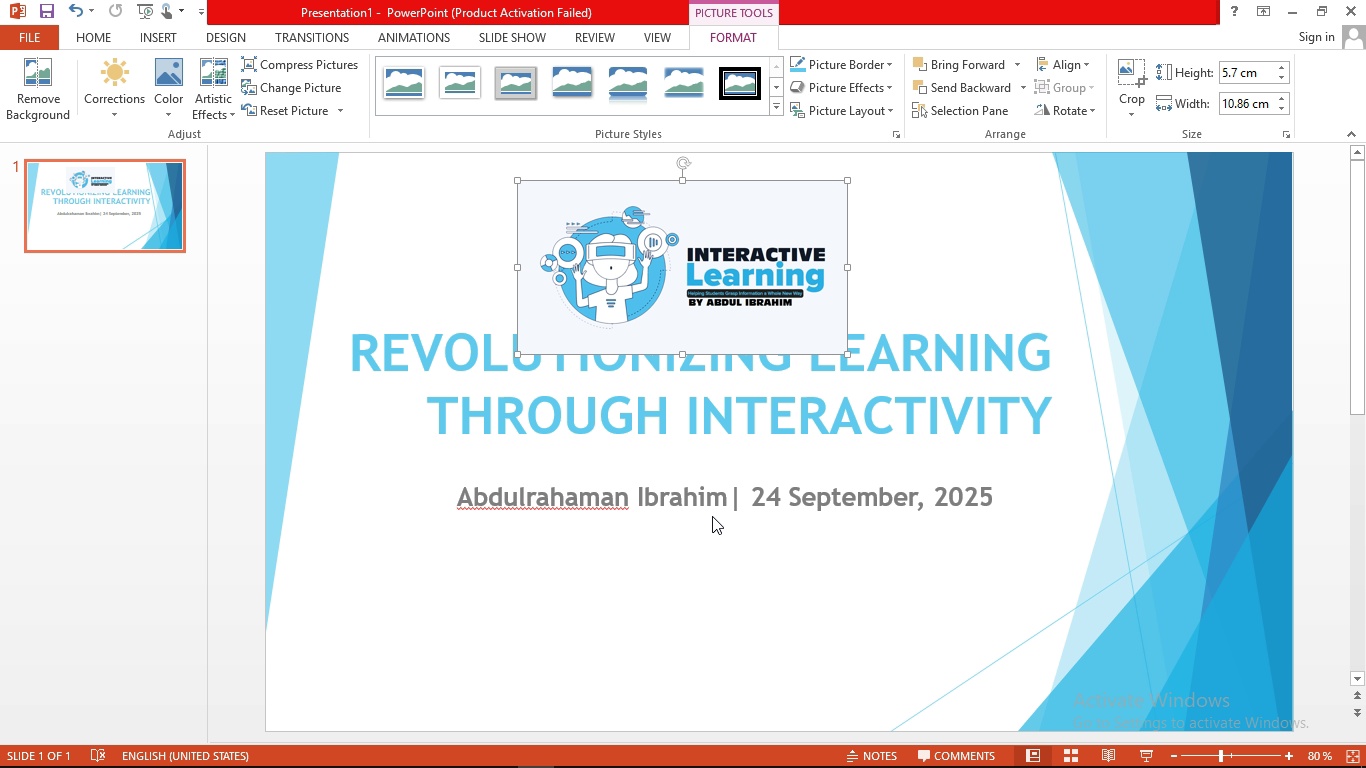 
left_click([712, 516])
 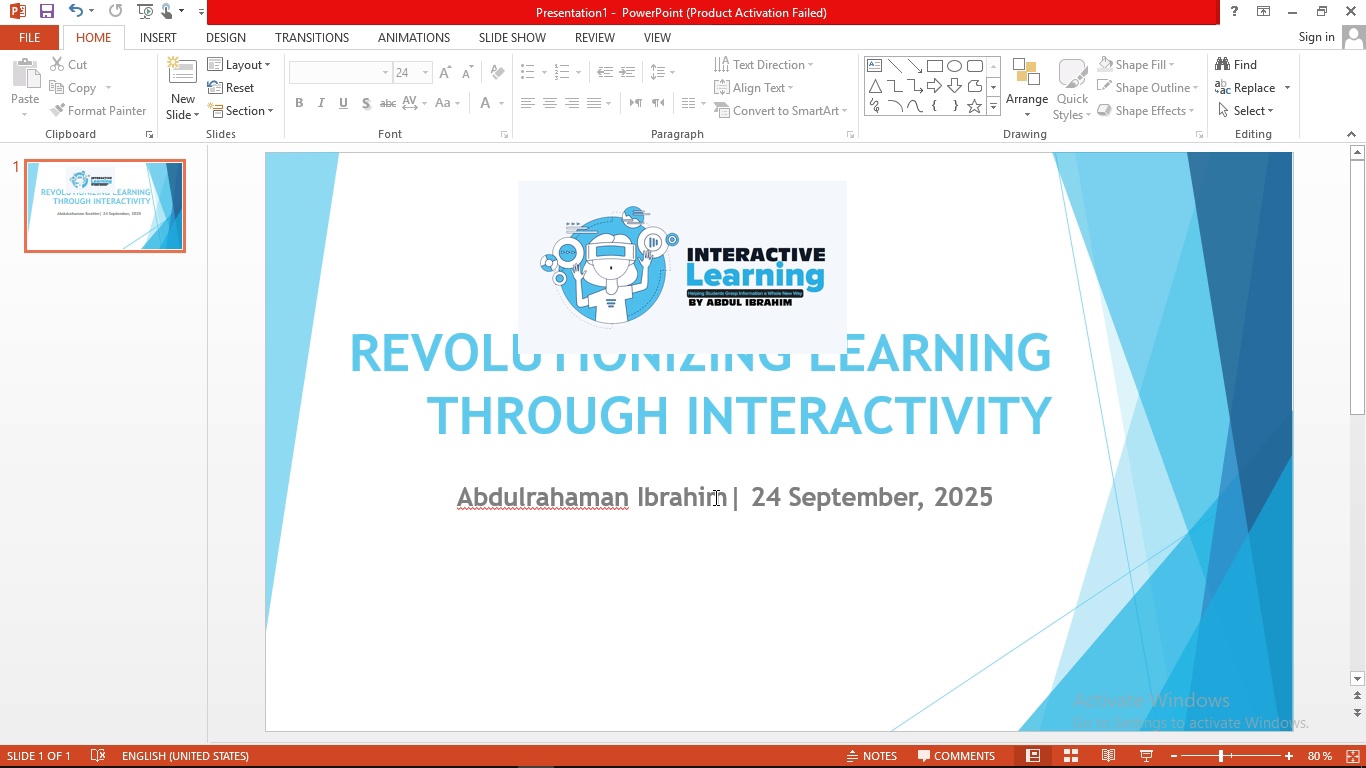 
left_click([714, 497])
 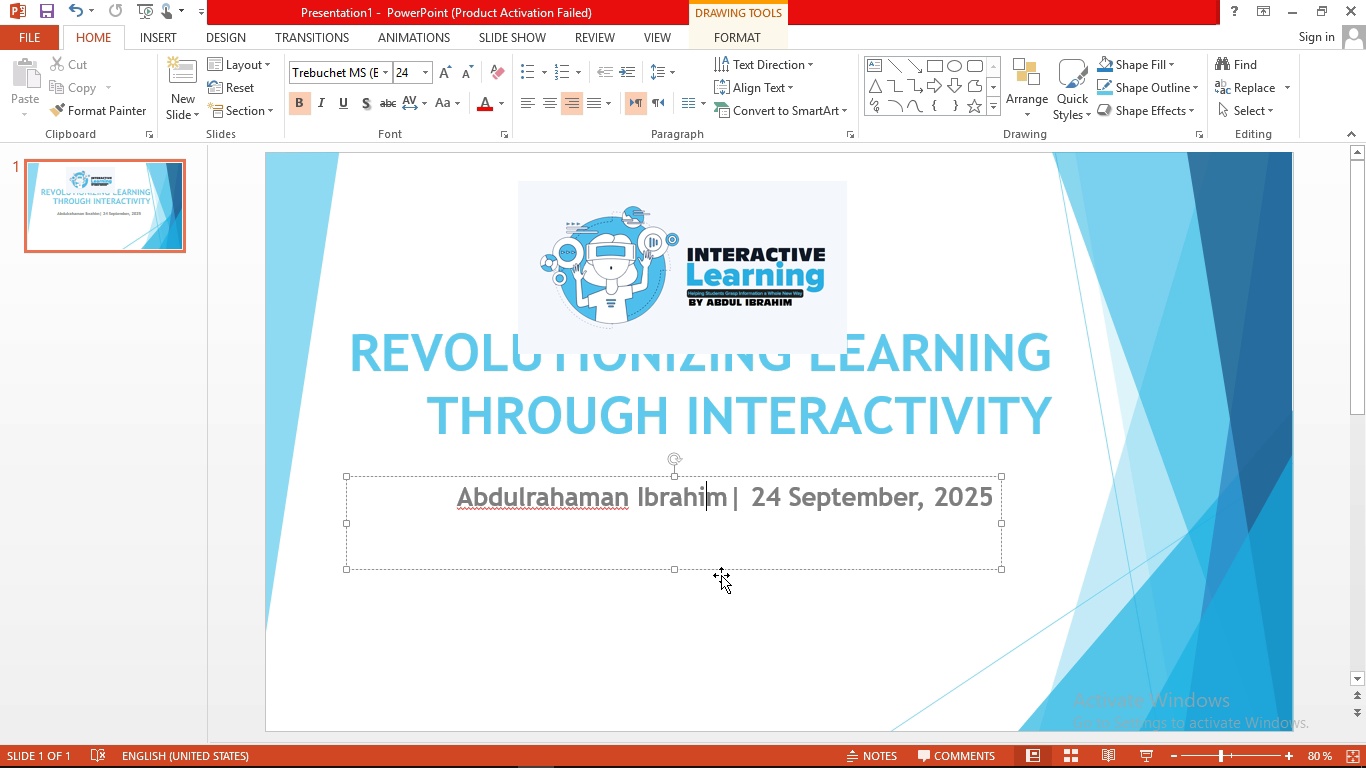 
left_click_drag(start_coordinate=[721, 575], to_coordinate=[721, 633])
 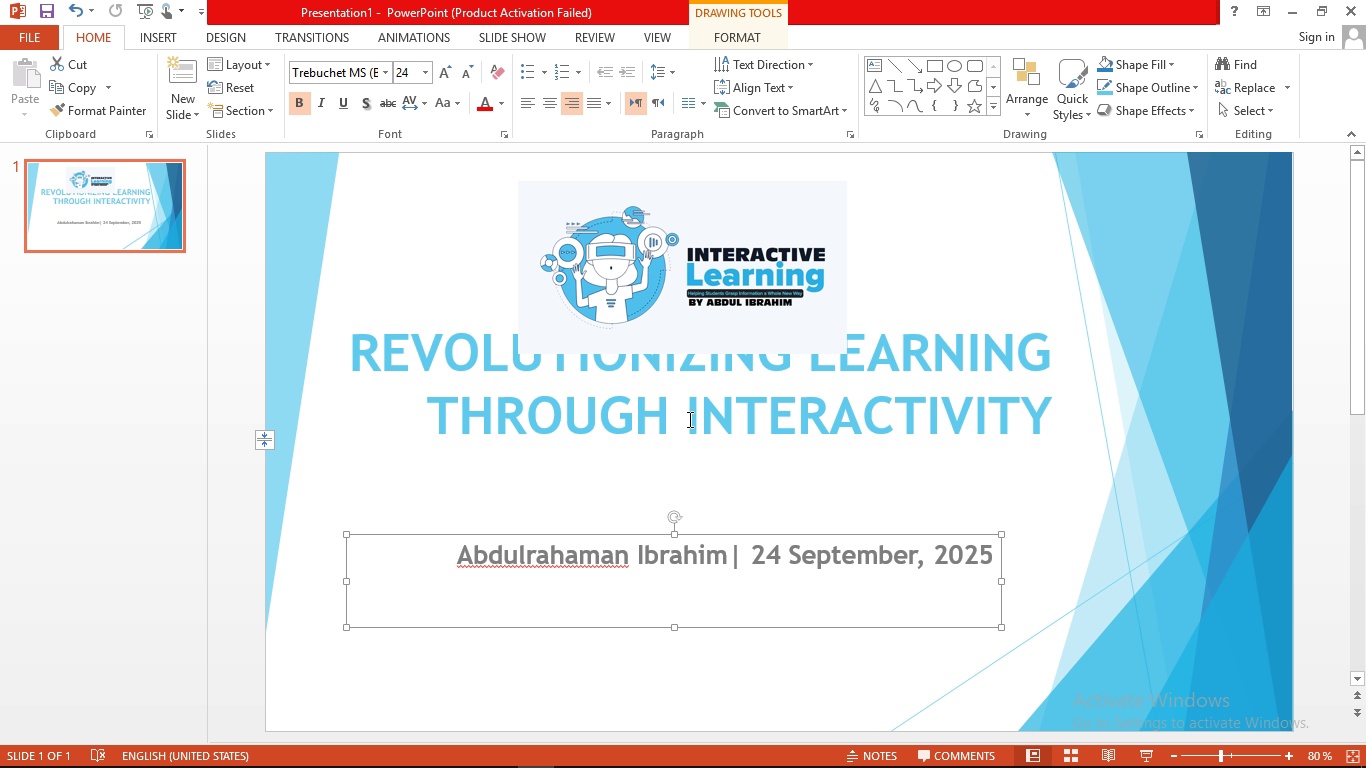 
left_click([688, 419])
 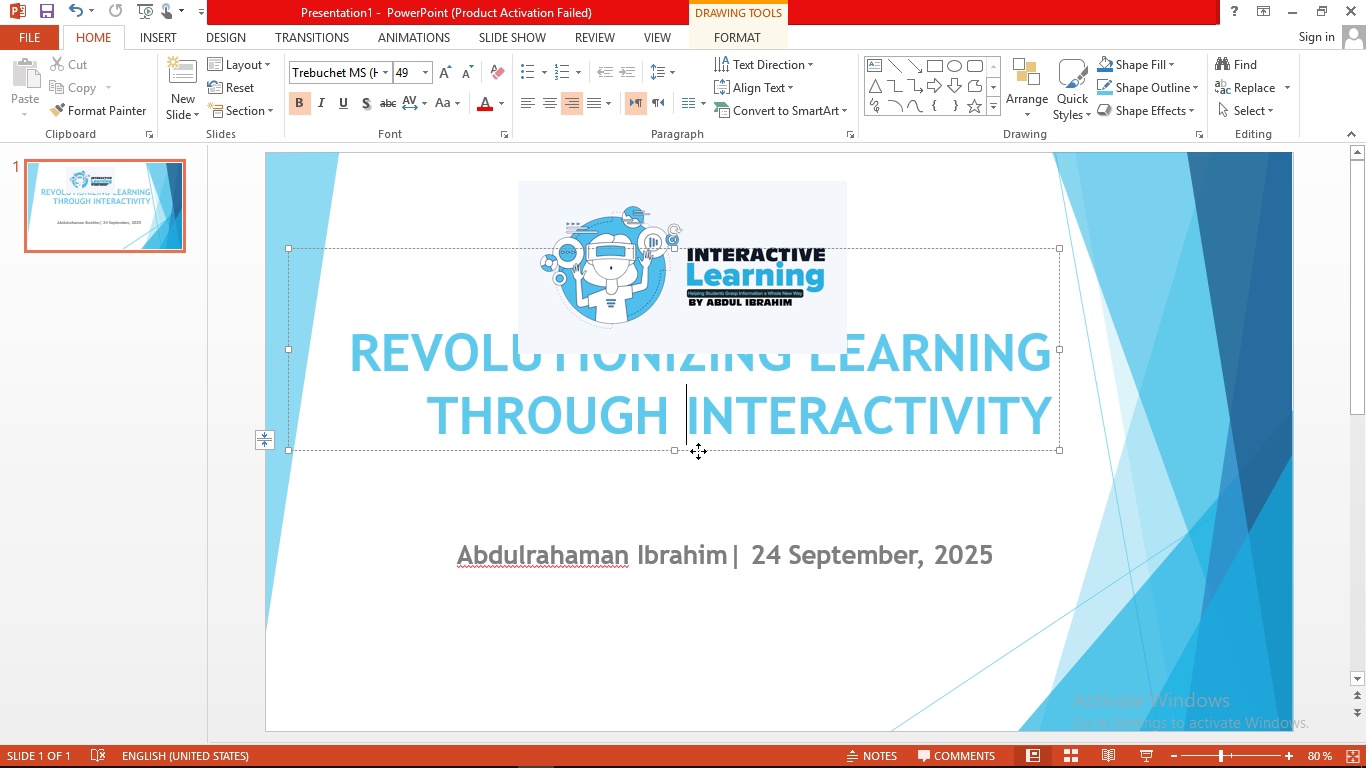 
left_click_drag(start_coordinate=[698, 451], to_coordinate=[699, 523])
 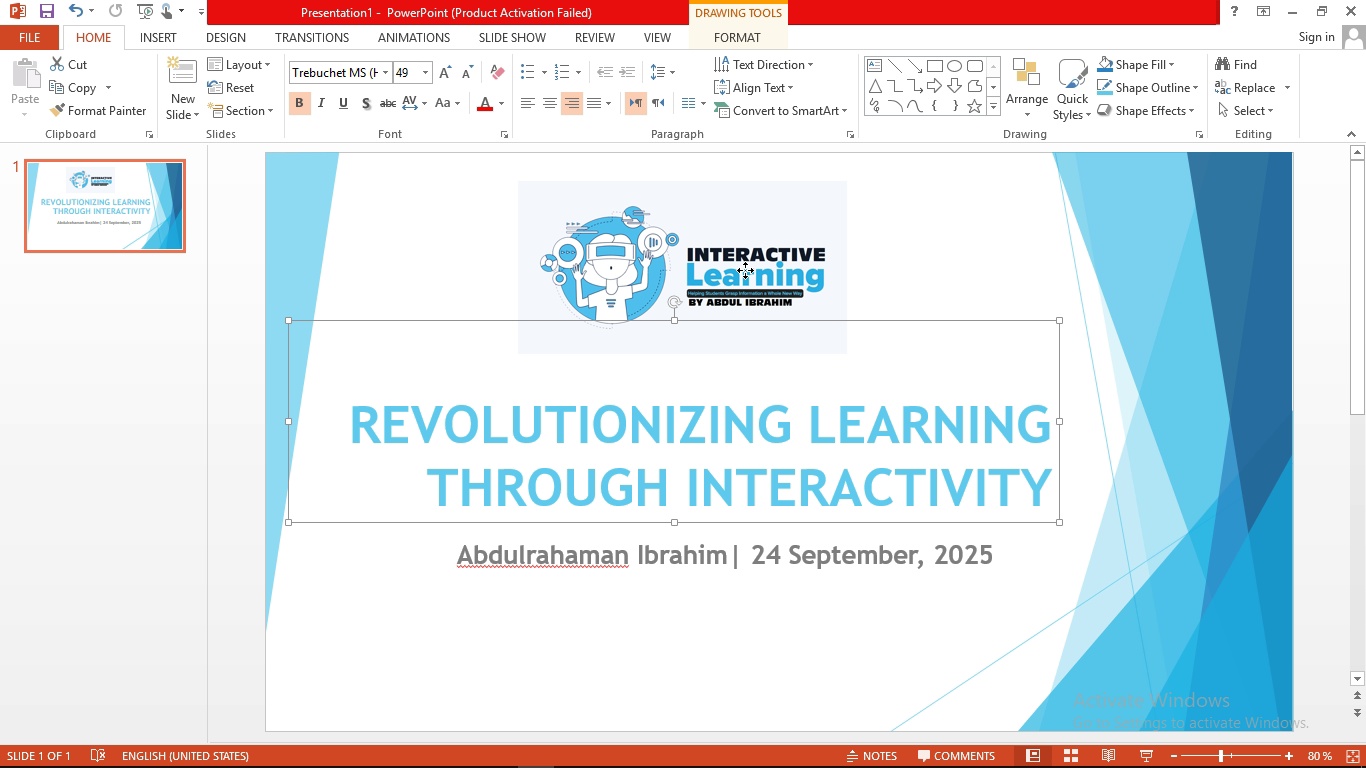 
left_click_drag(start_coordinate=[745, 270], to_coordinate=[744, 289])
 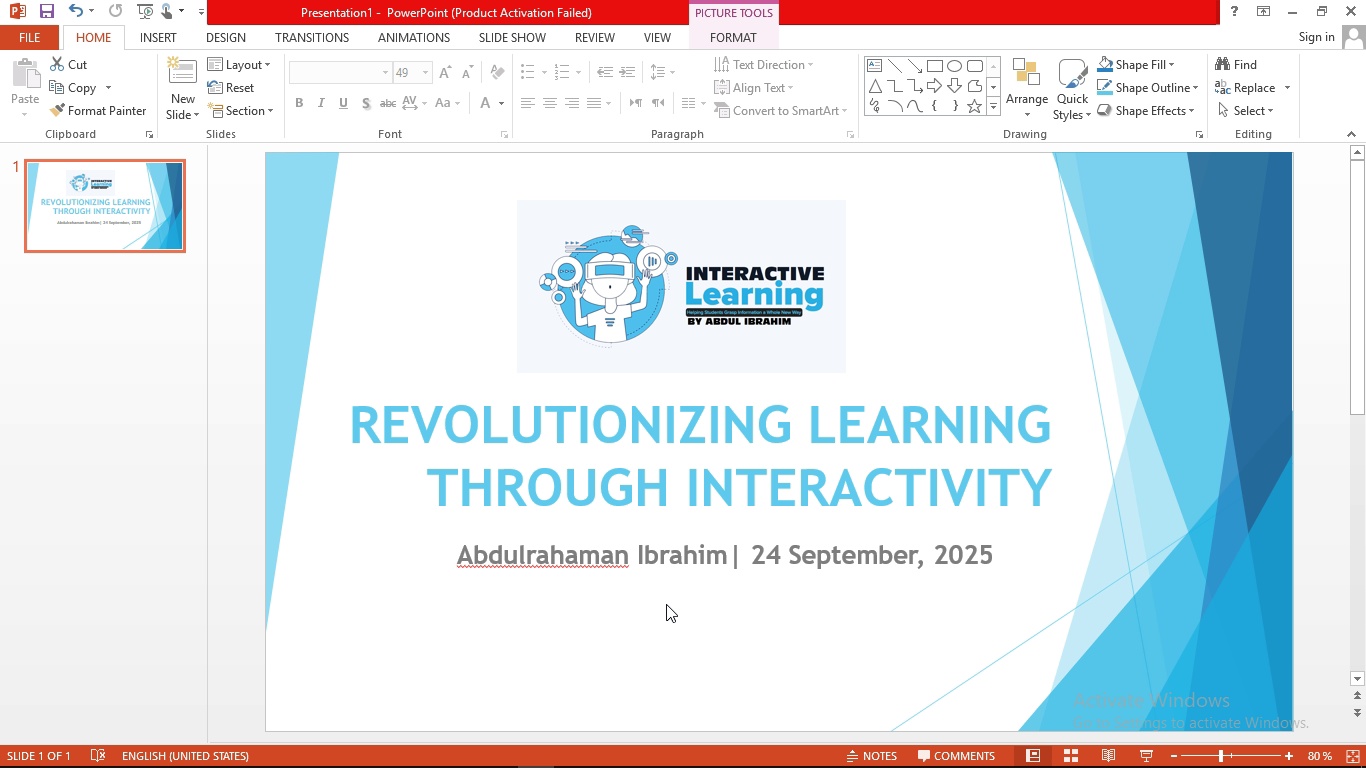 
left_click([666, 604])
 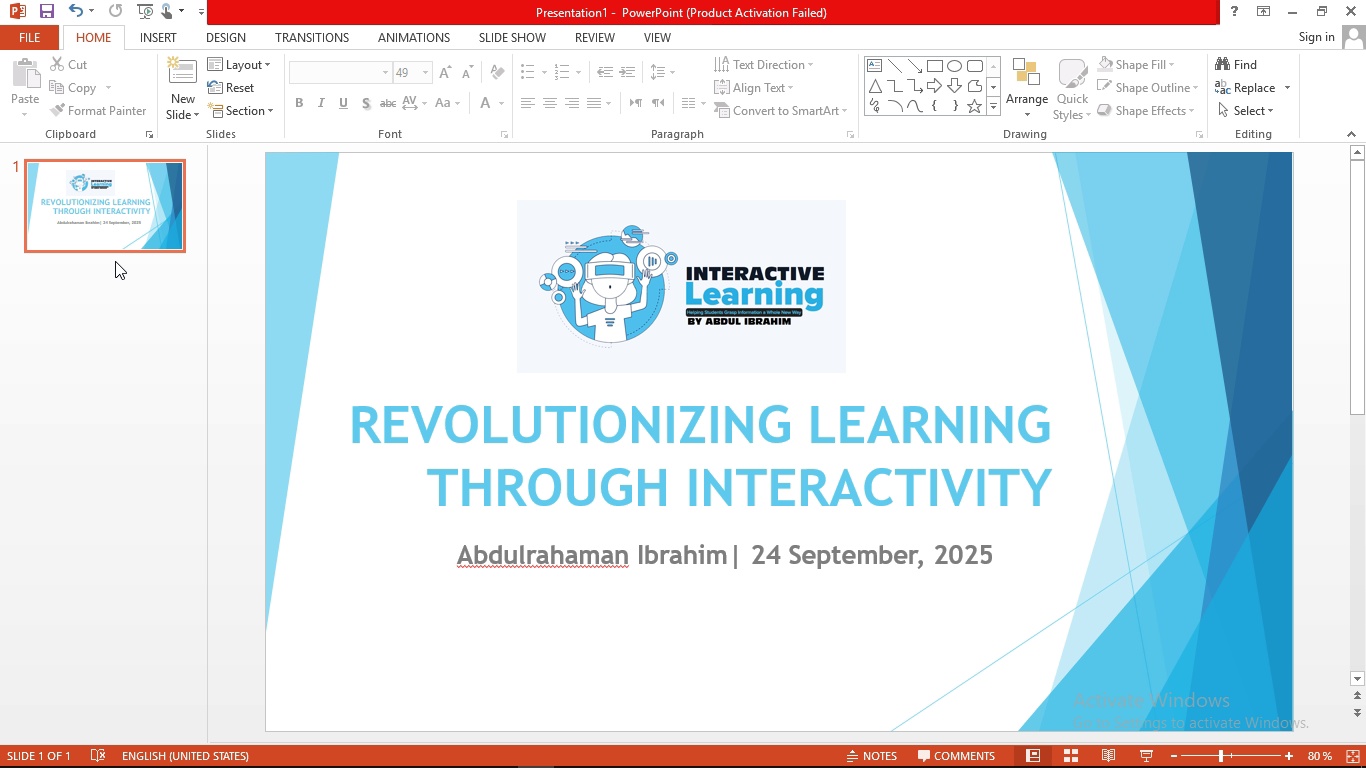 
left_click([149, 34])
 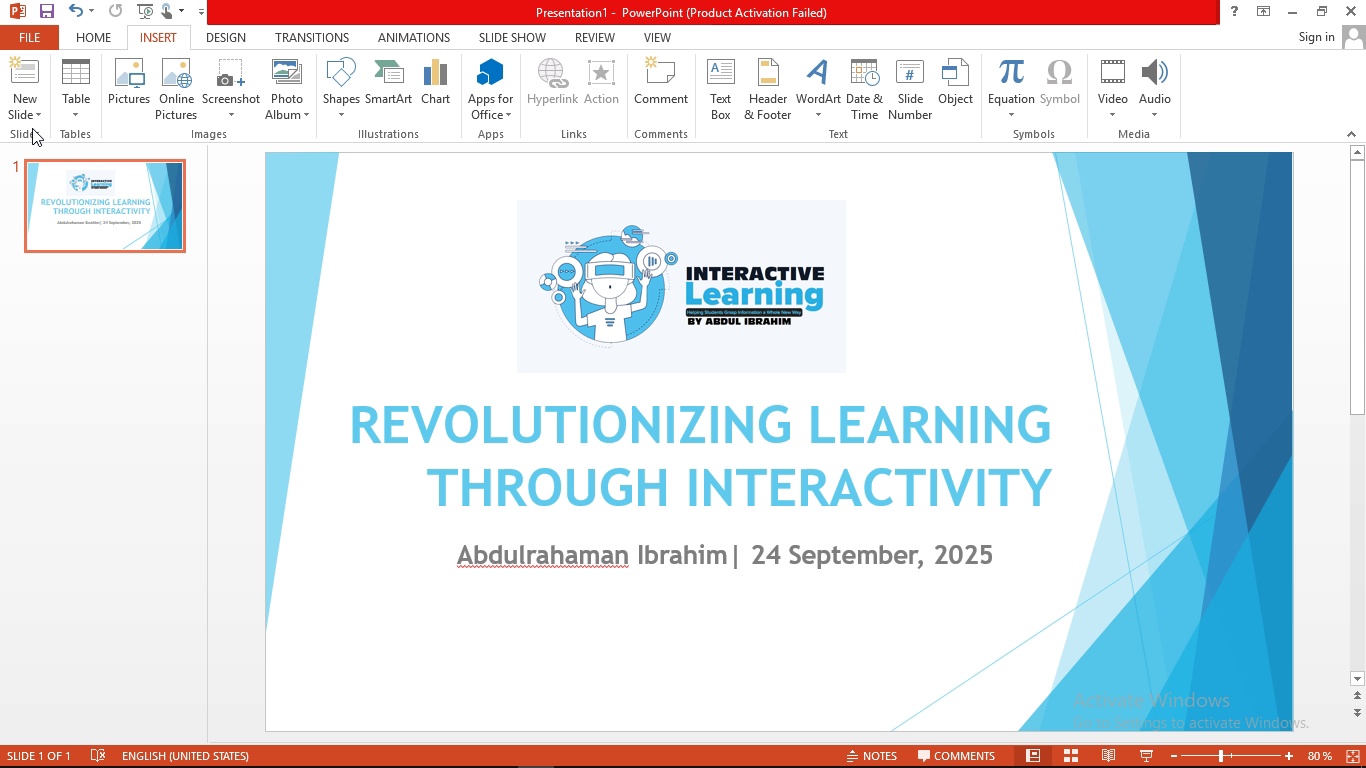 
left_click([32, 118])
 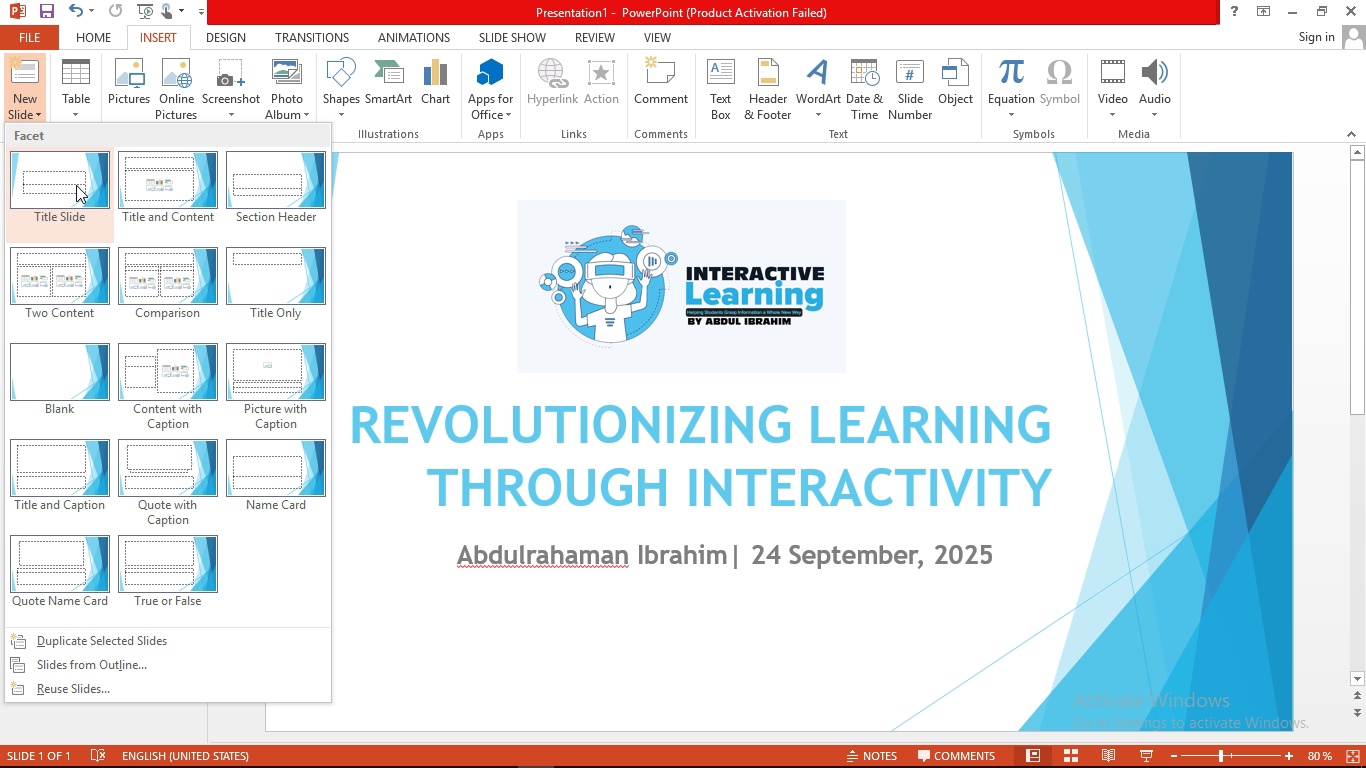 
left_click([76, 185])
 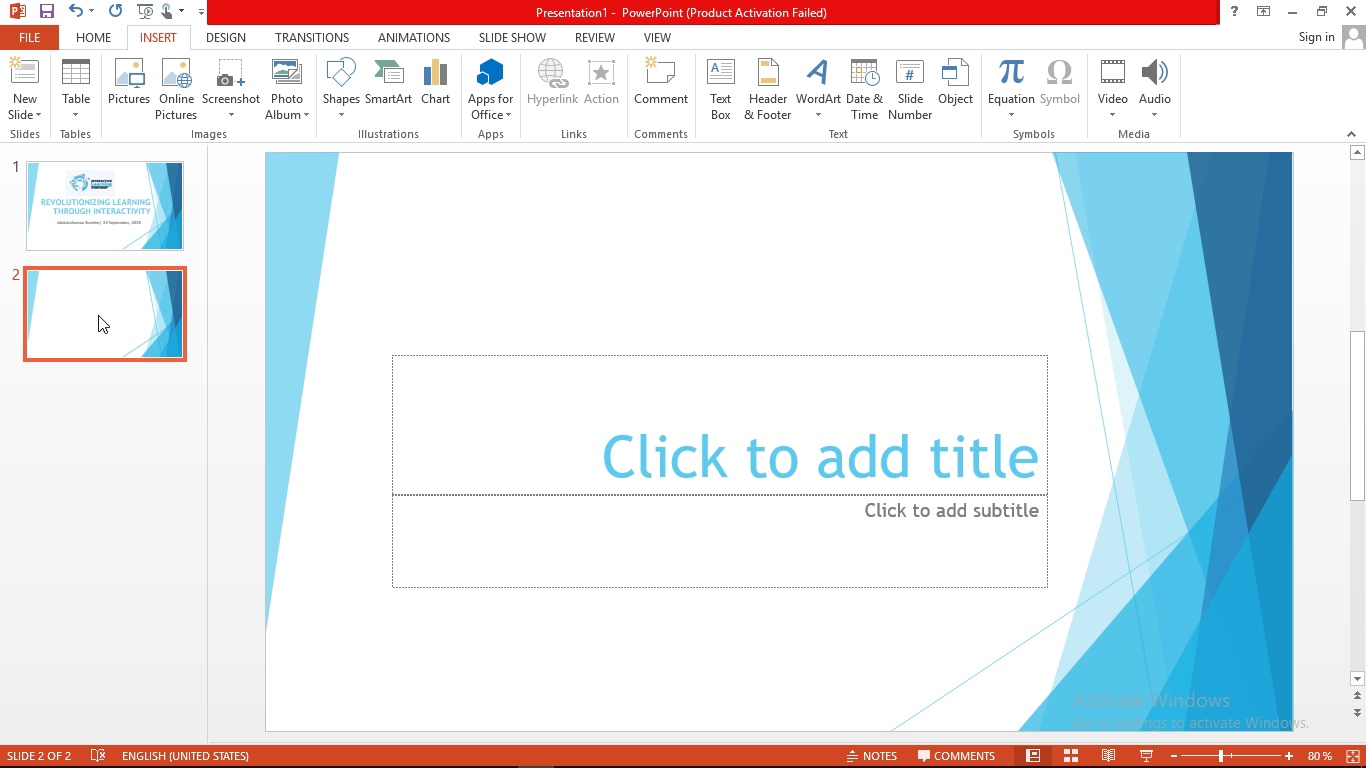 
left_click([98, 315])
 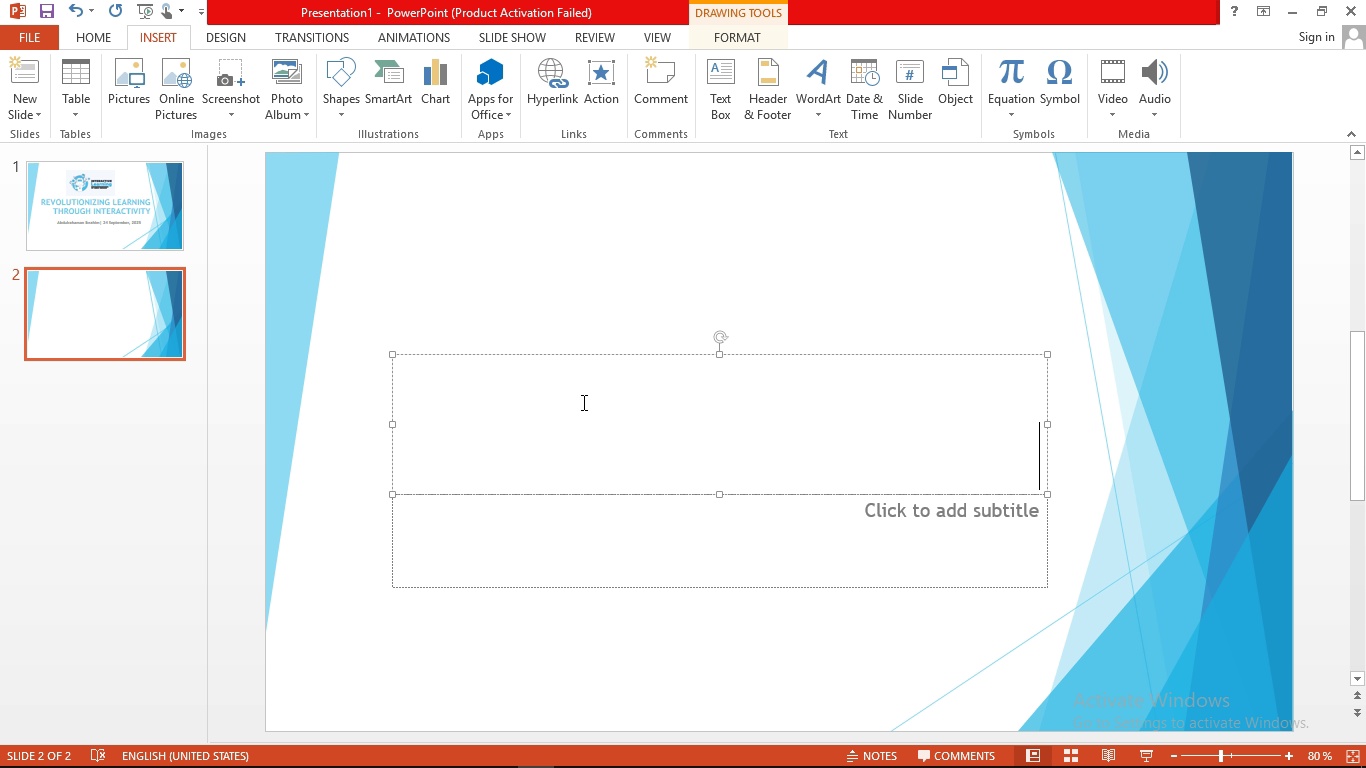 
left_click_drag(start_coordinate=[641, 350], to_coordinate=[632, 213])
 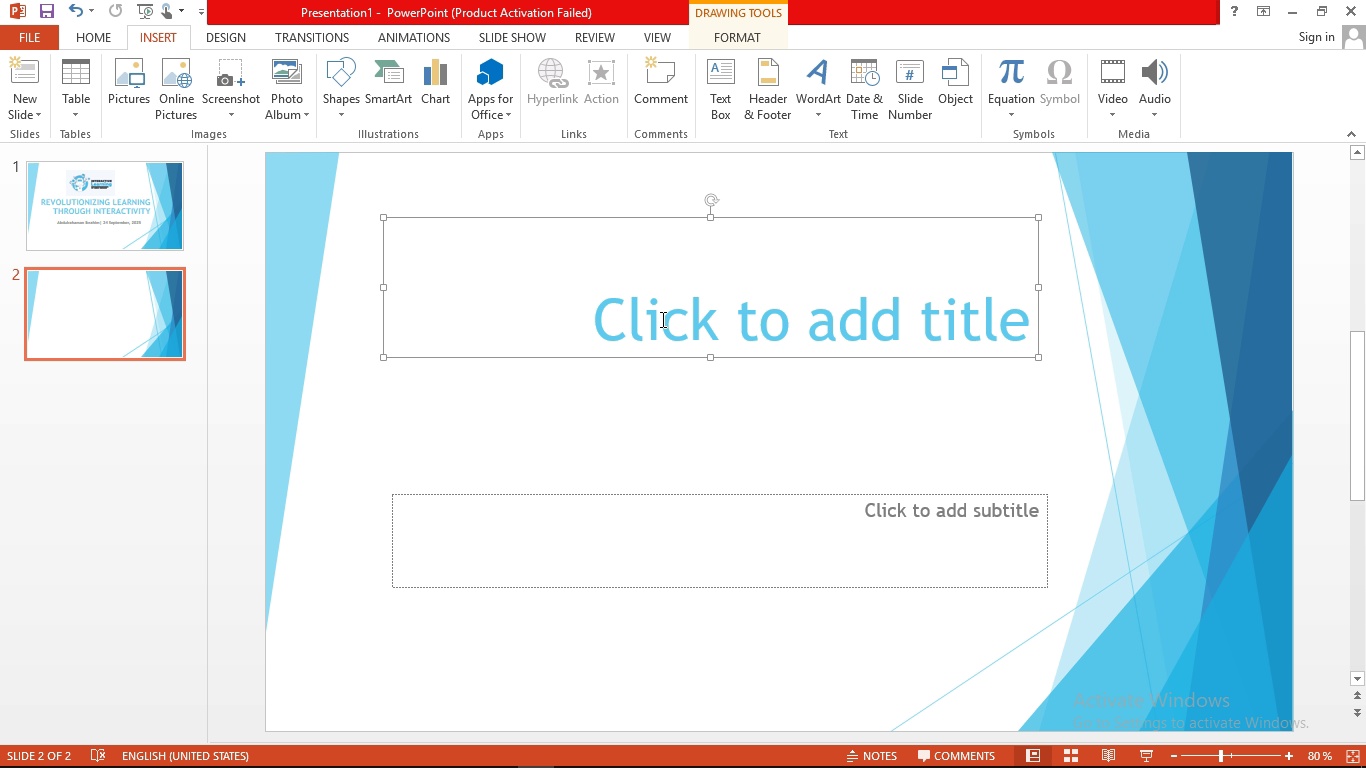 
left_click([661, 319])
 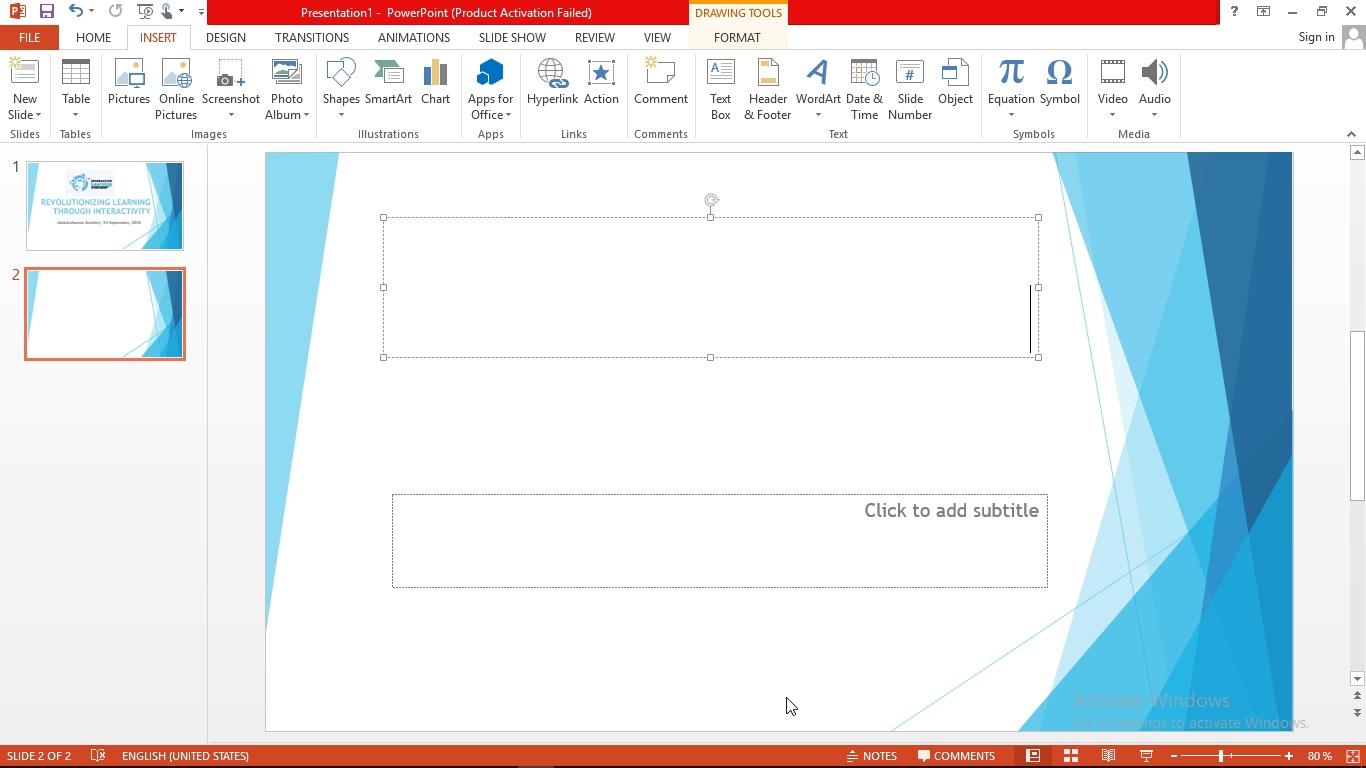 
type(About us)
 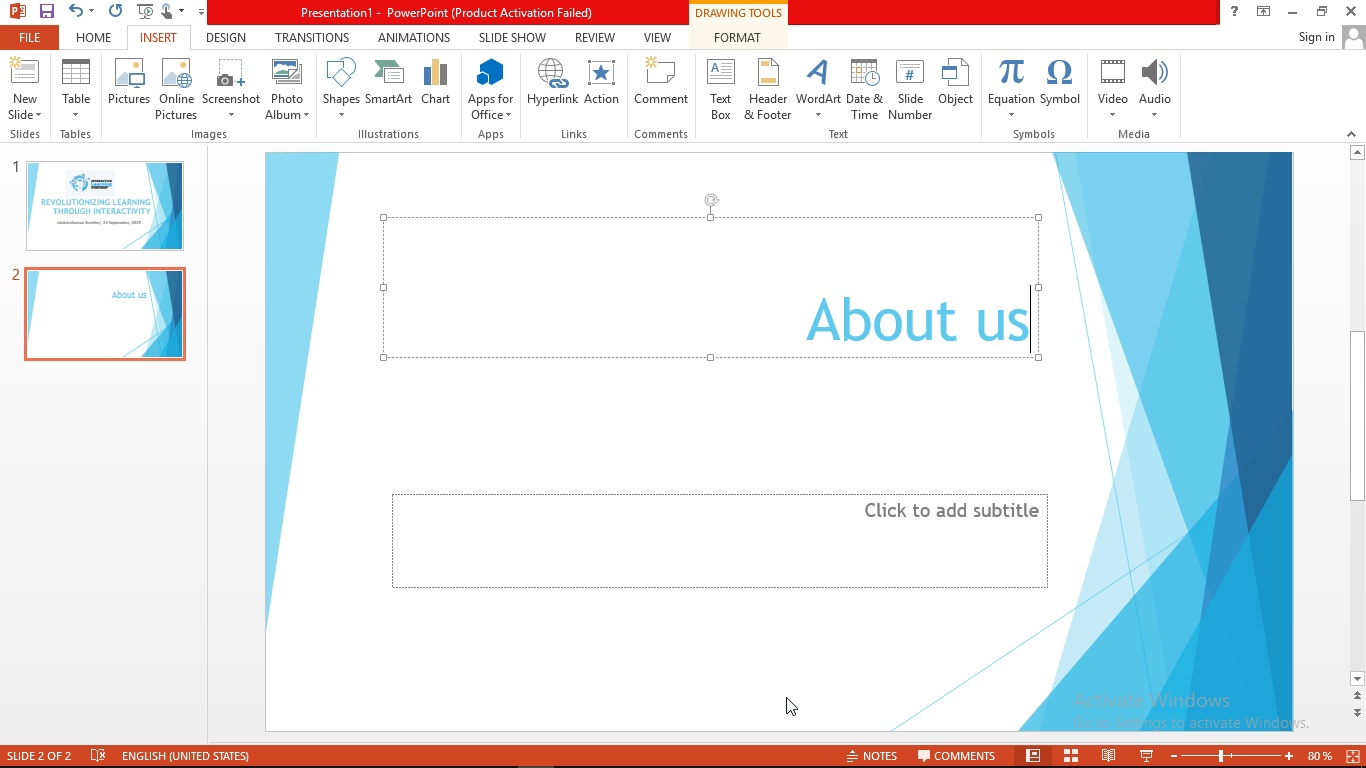 
key(Control+A)
 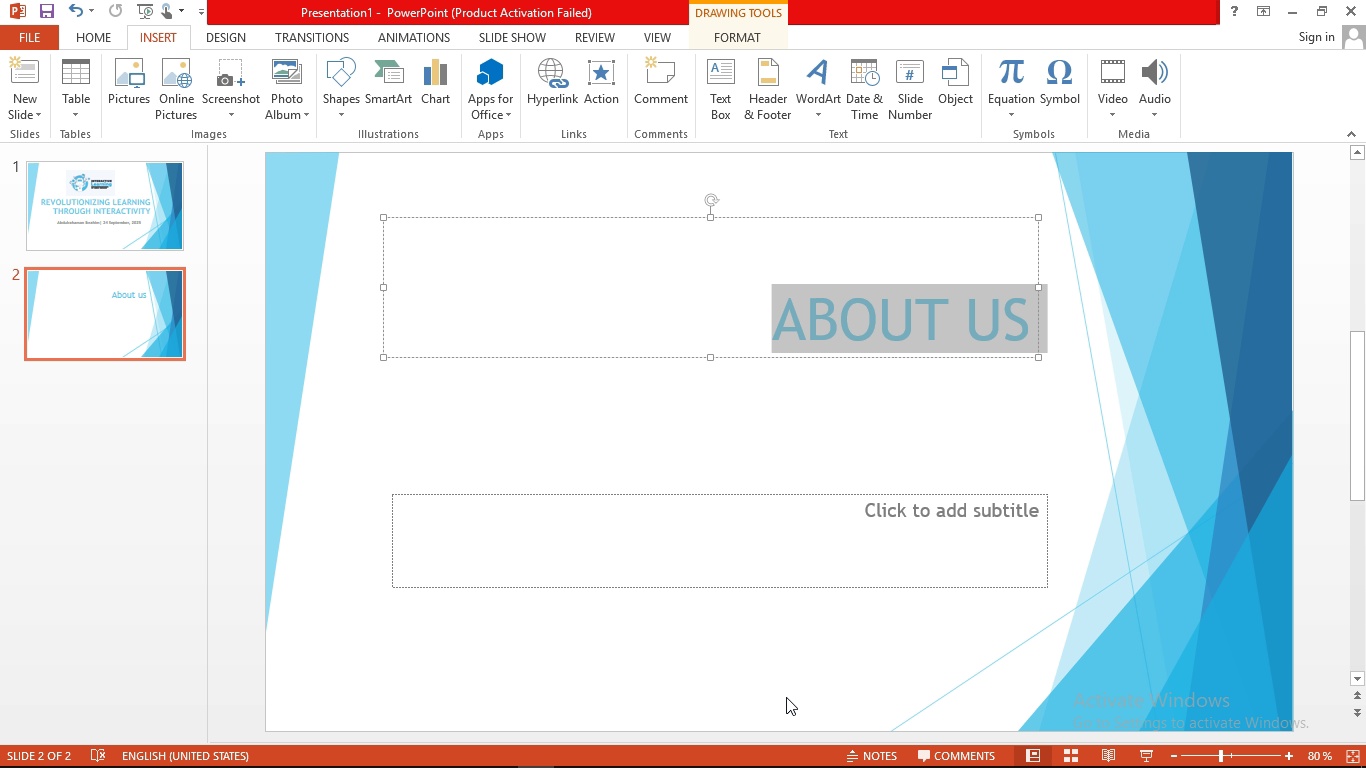 
key(Shift+F3)
 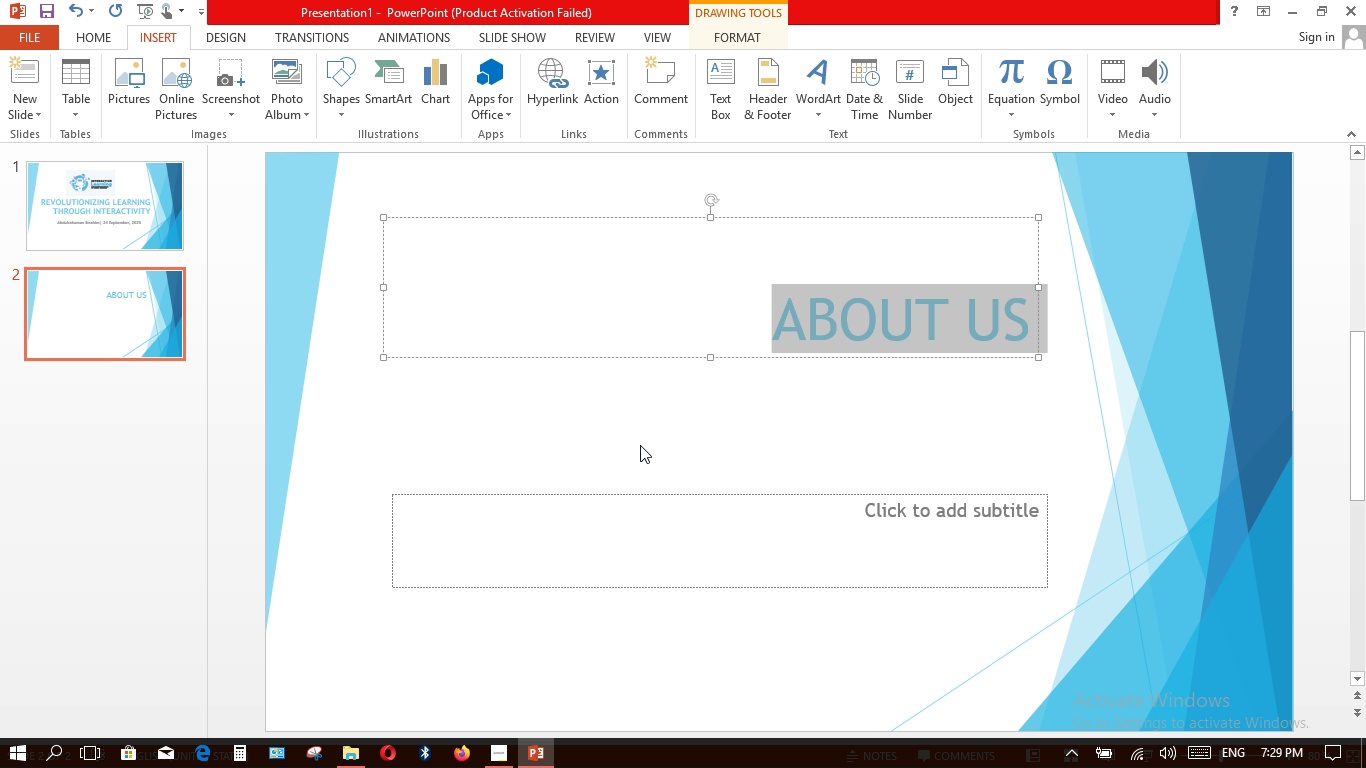 
left_click([672, 523])
 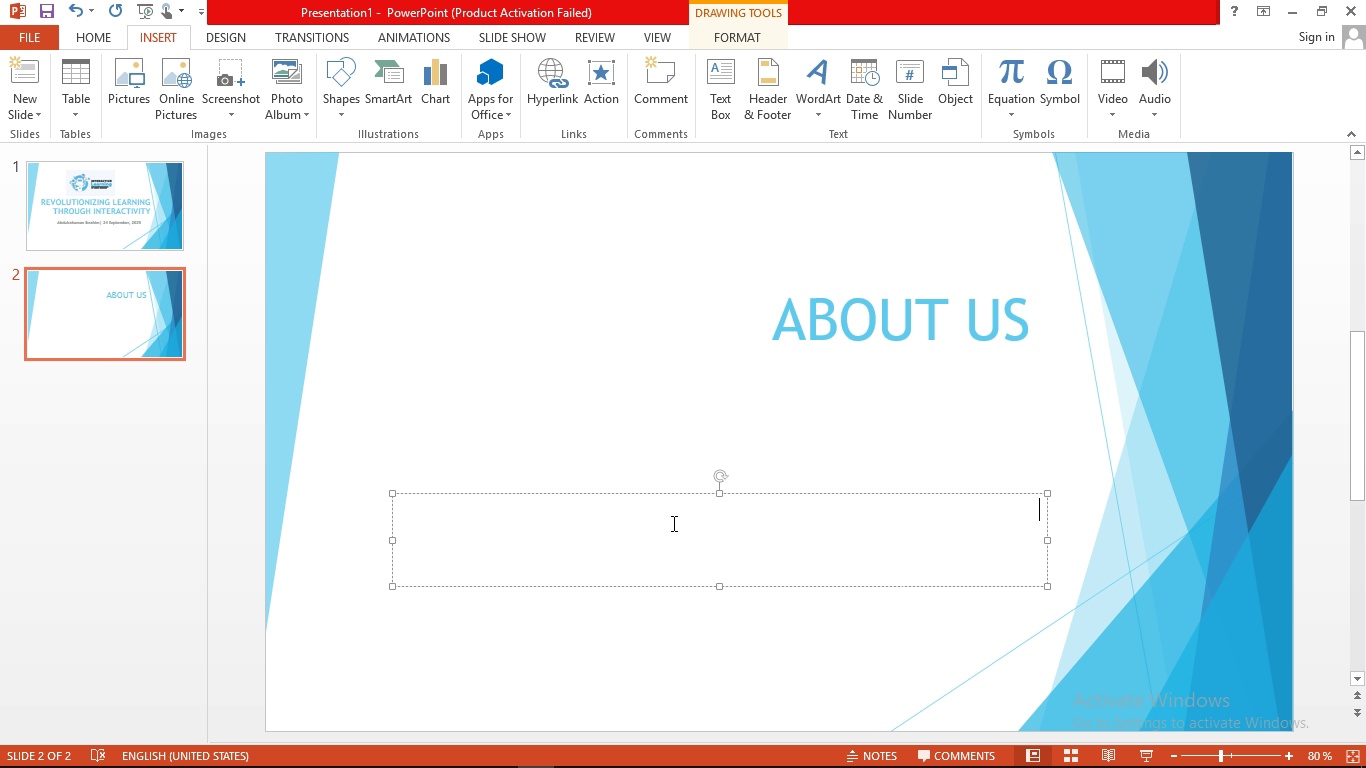 
type(Our Sr)
key(Backspace)
type(y)
key(Backspace)
type(tart is Dedicated to transforming education through interactive, engaging, and adaaptive learning experiance )
 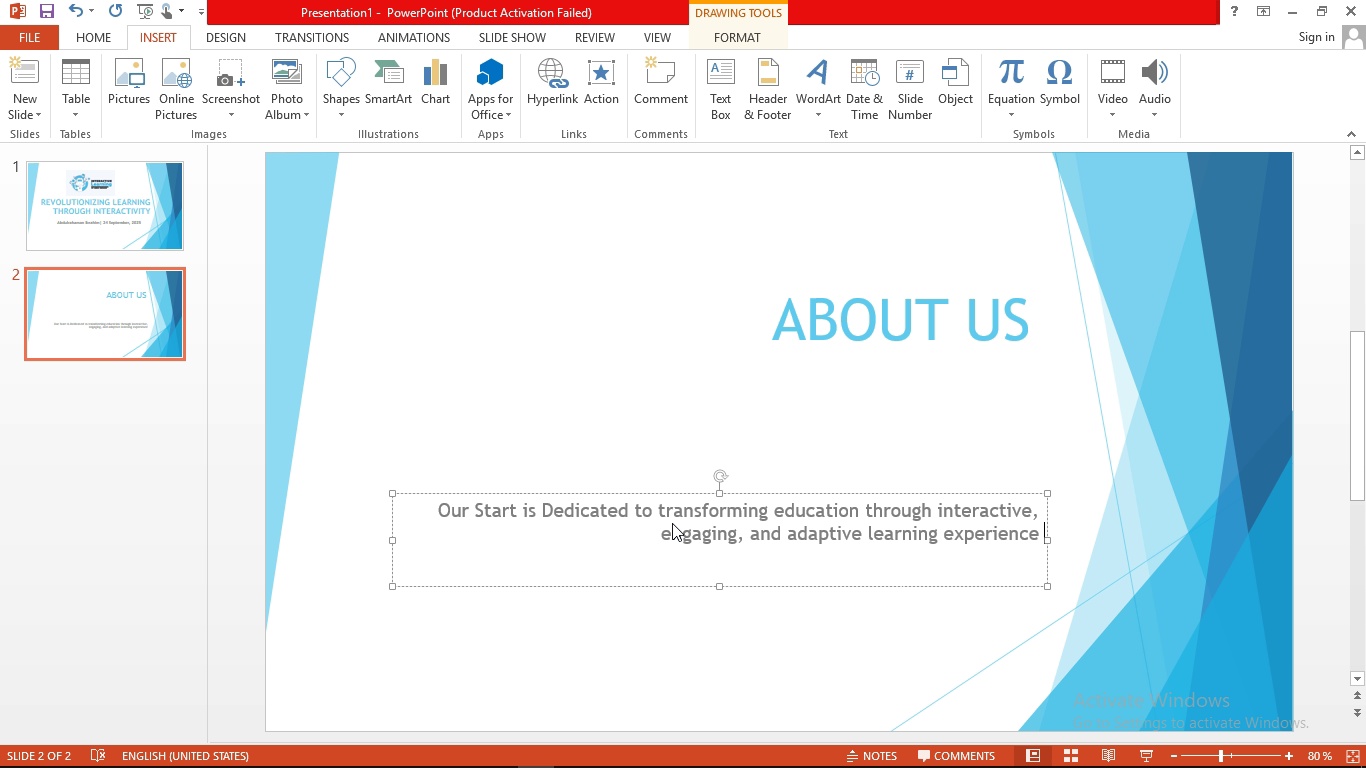 
left_click([887, 308])
 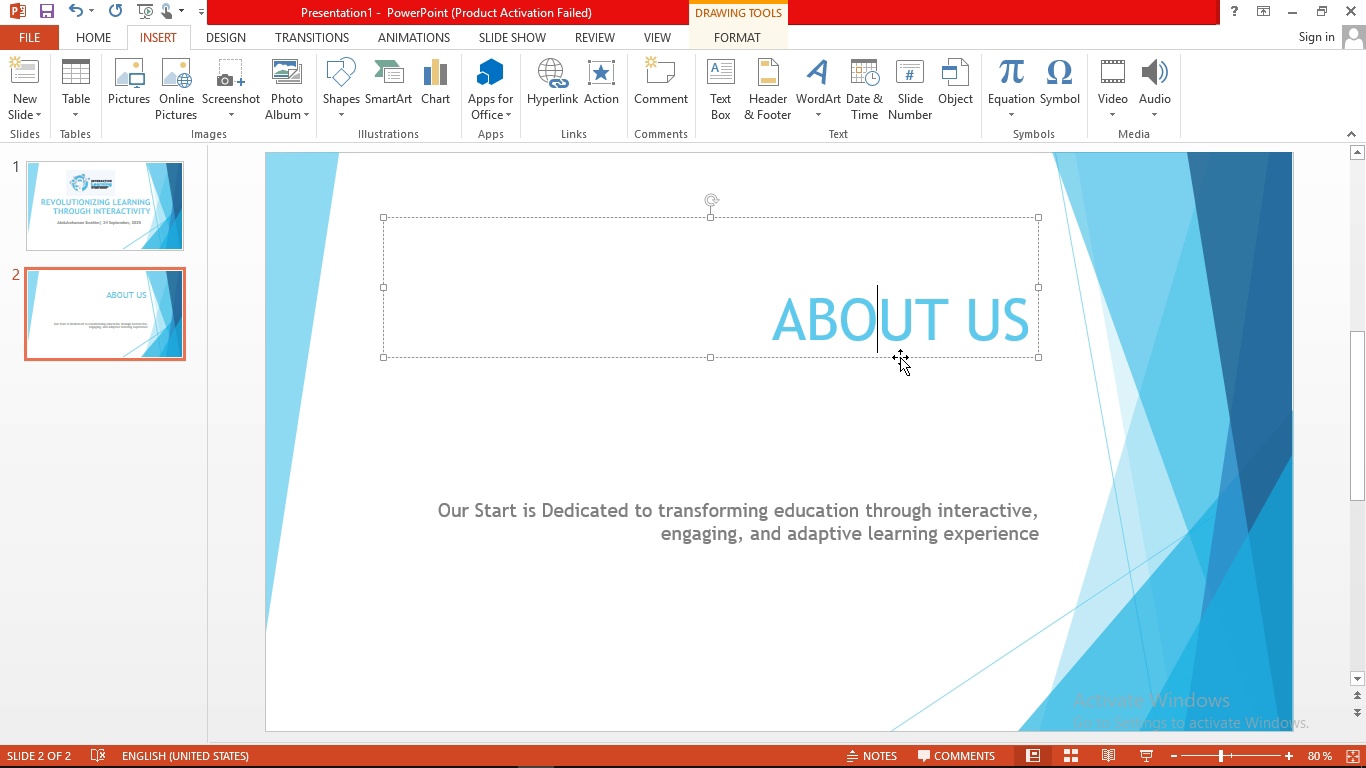 
left_click_drag(start_coordinate=[900, 356], to_coordinate=[543, 259])
 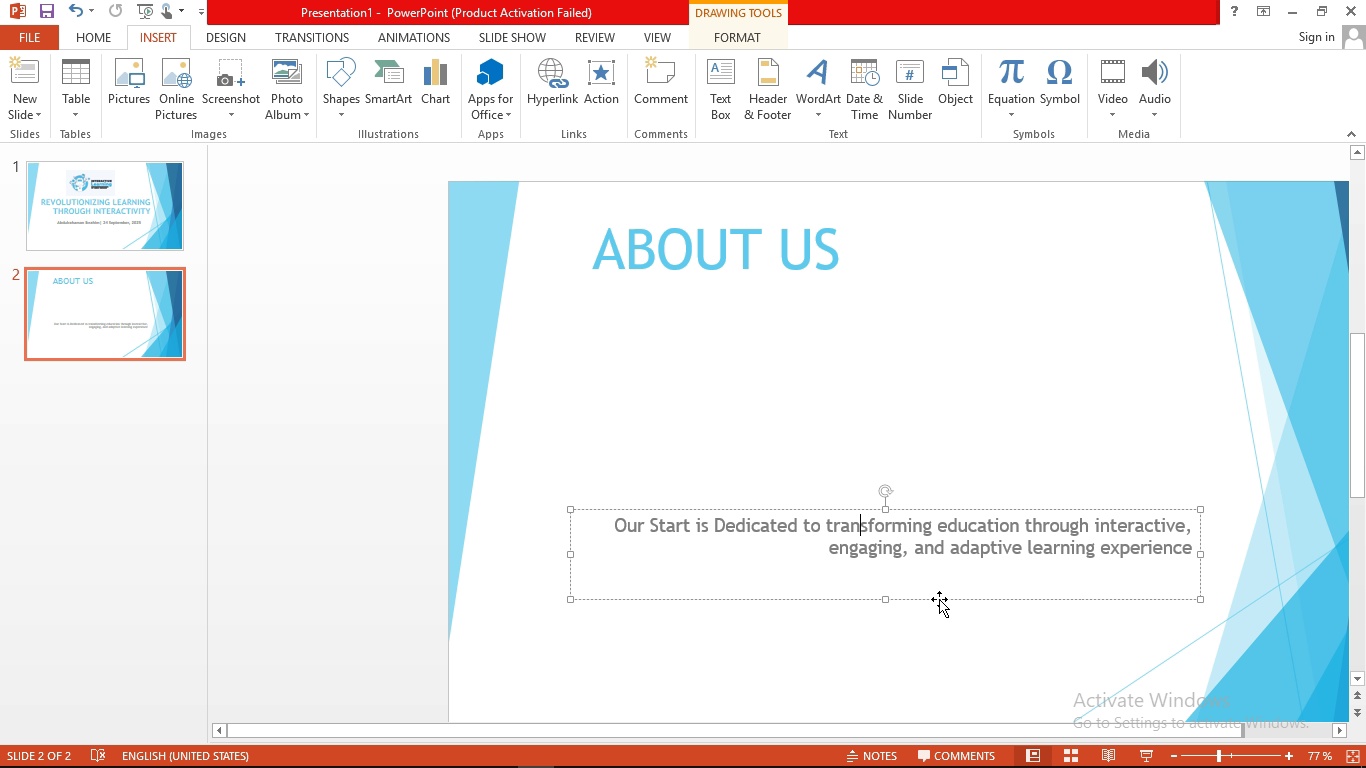 
left_click_drag(start_coordinate=[942, 599], to_coordinate=[897, 455])
 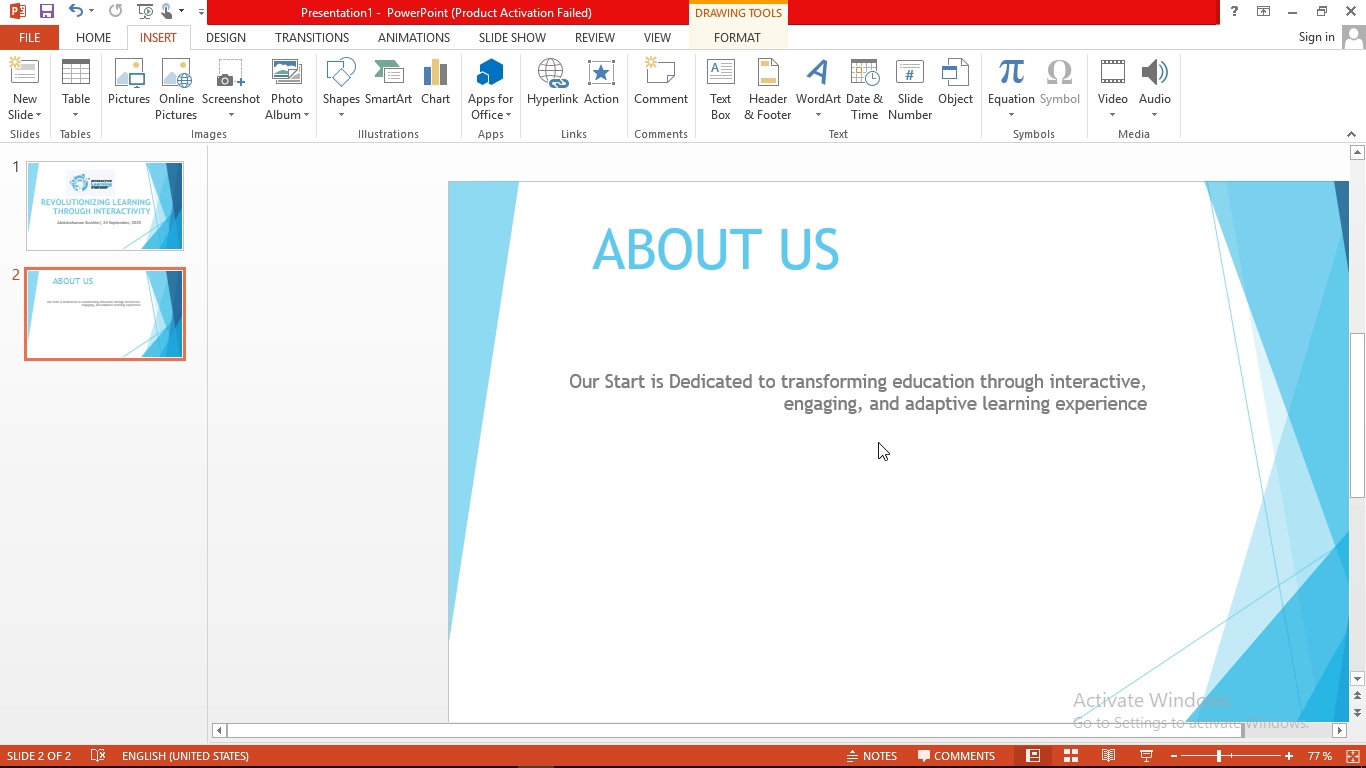 
left_click([878, 442])
 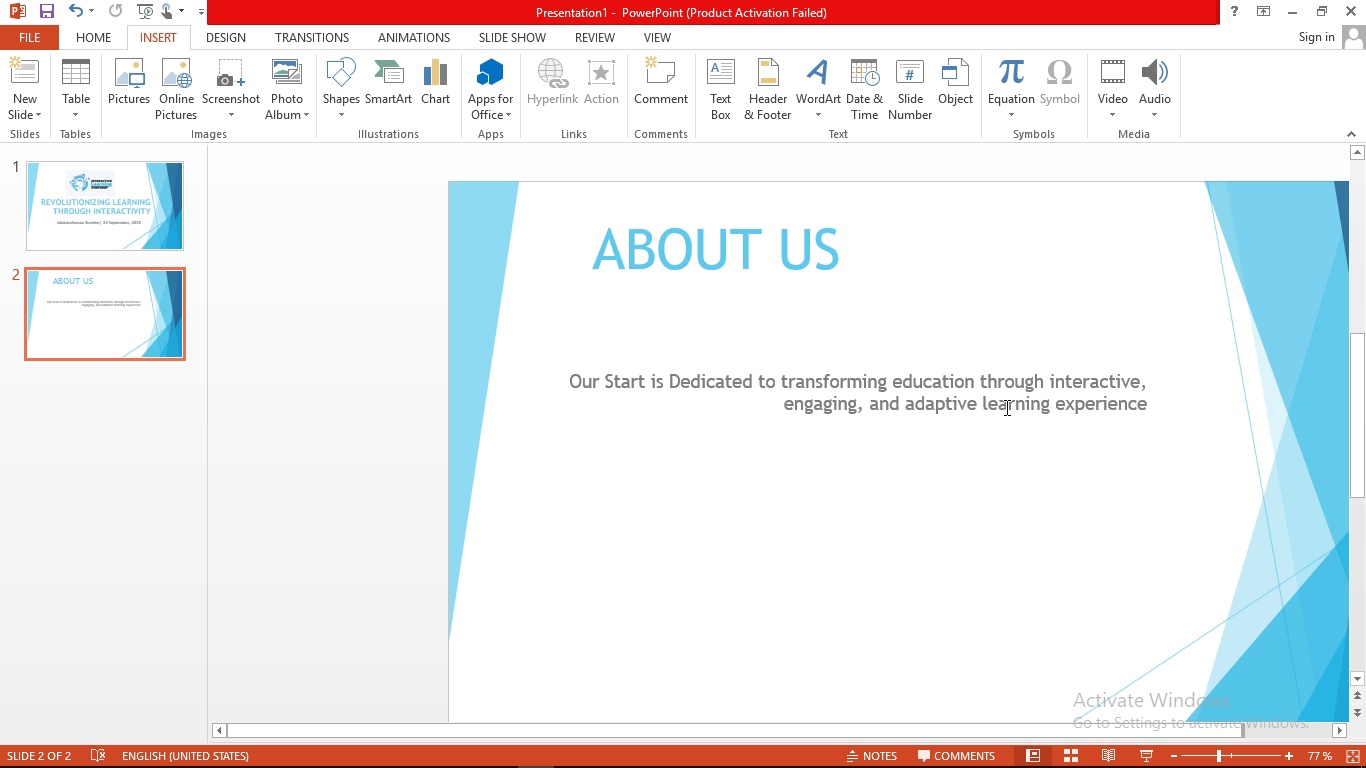 
double_click([1021, 397])
 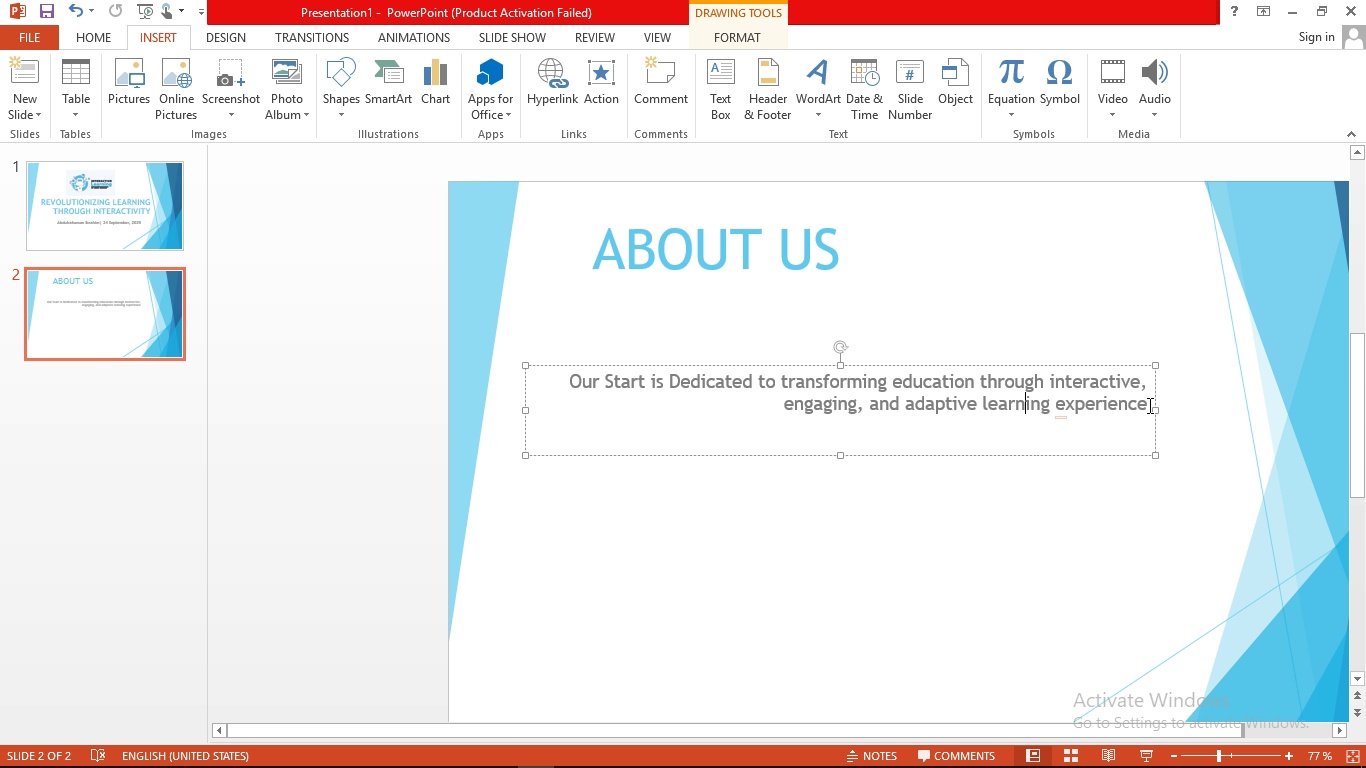 
left_click([1148, 405])
 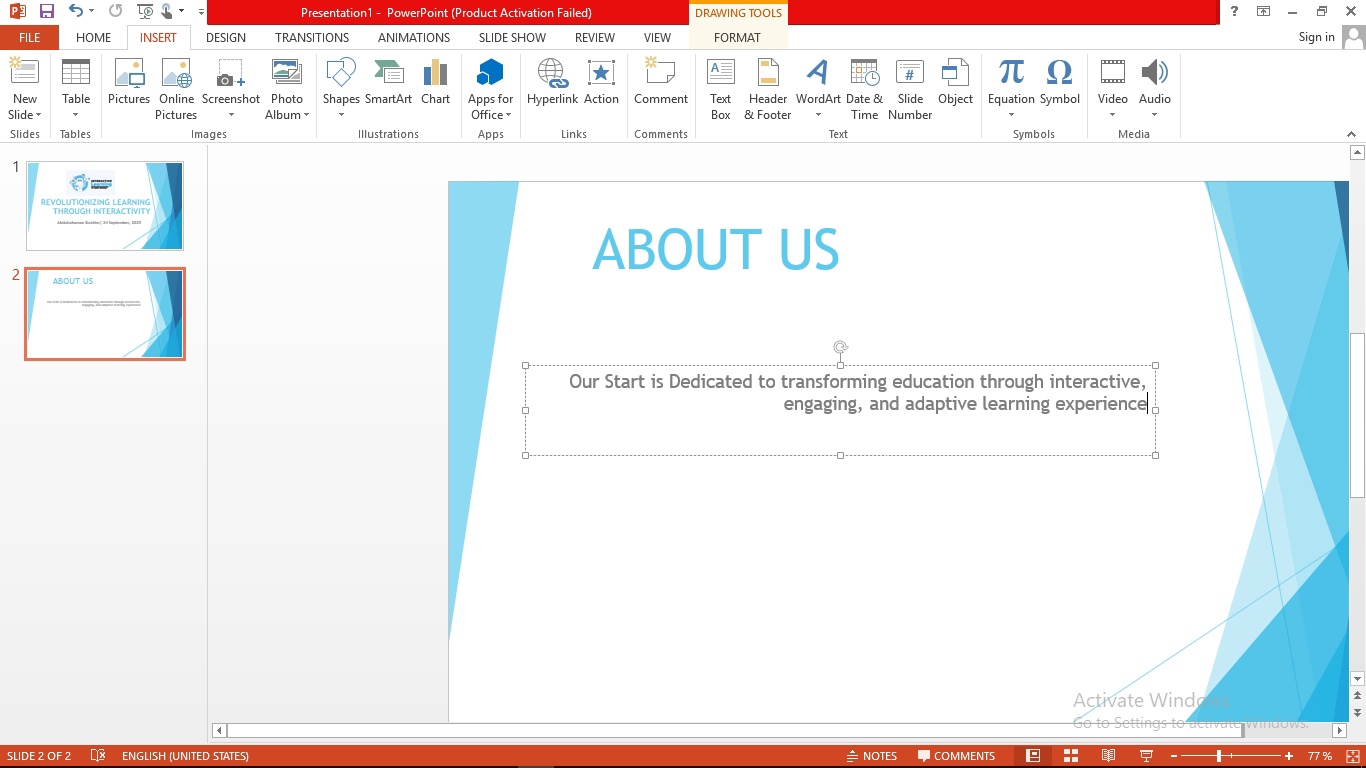 
key(Enter)
 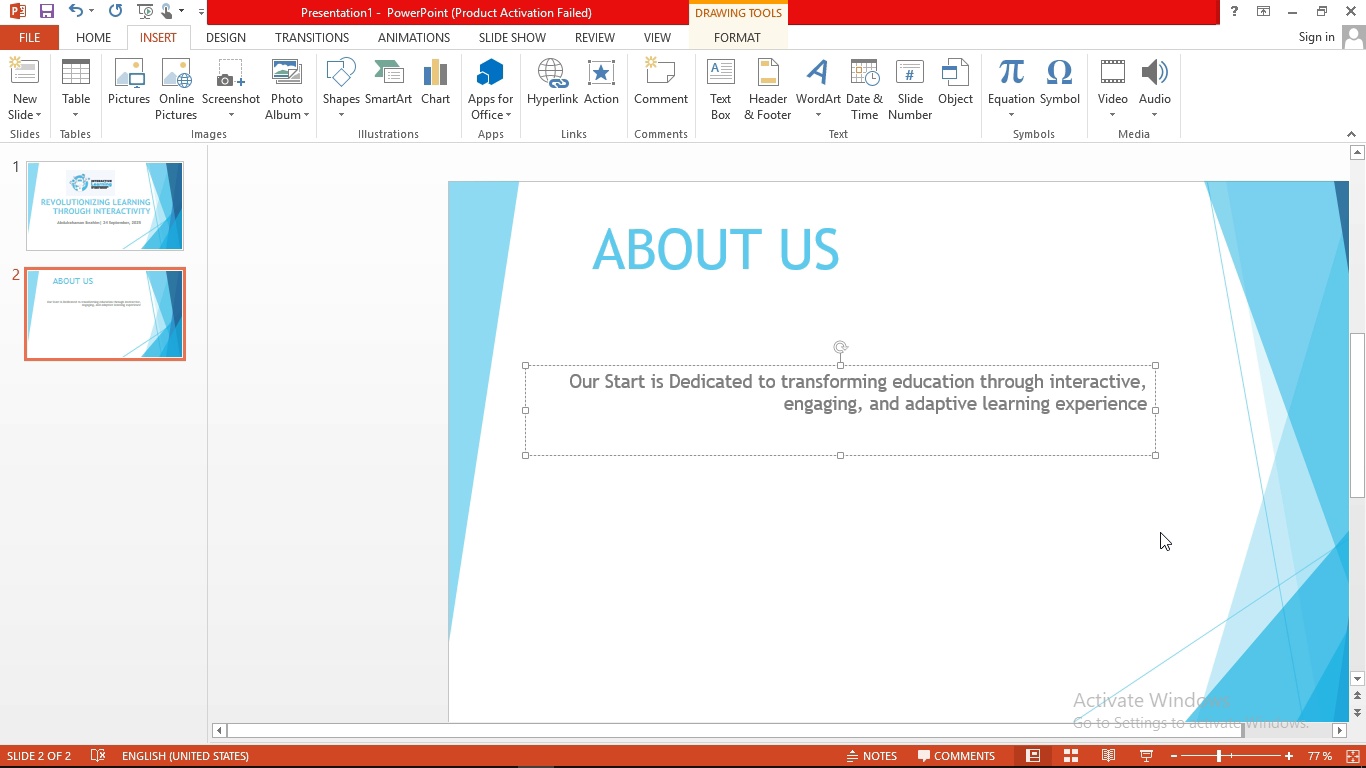 
wait(5.32)
 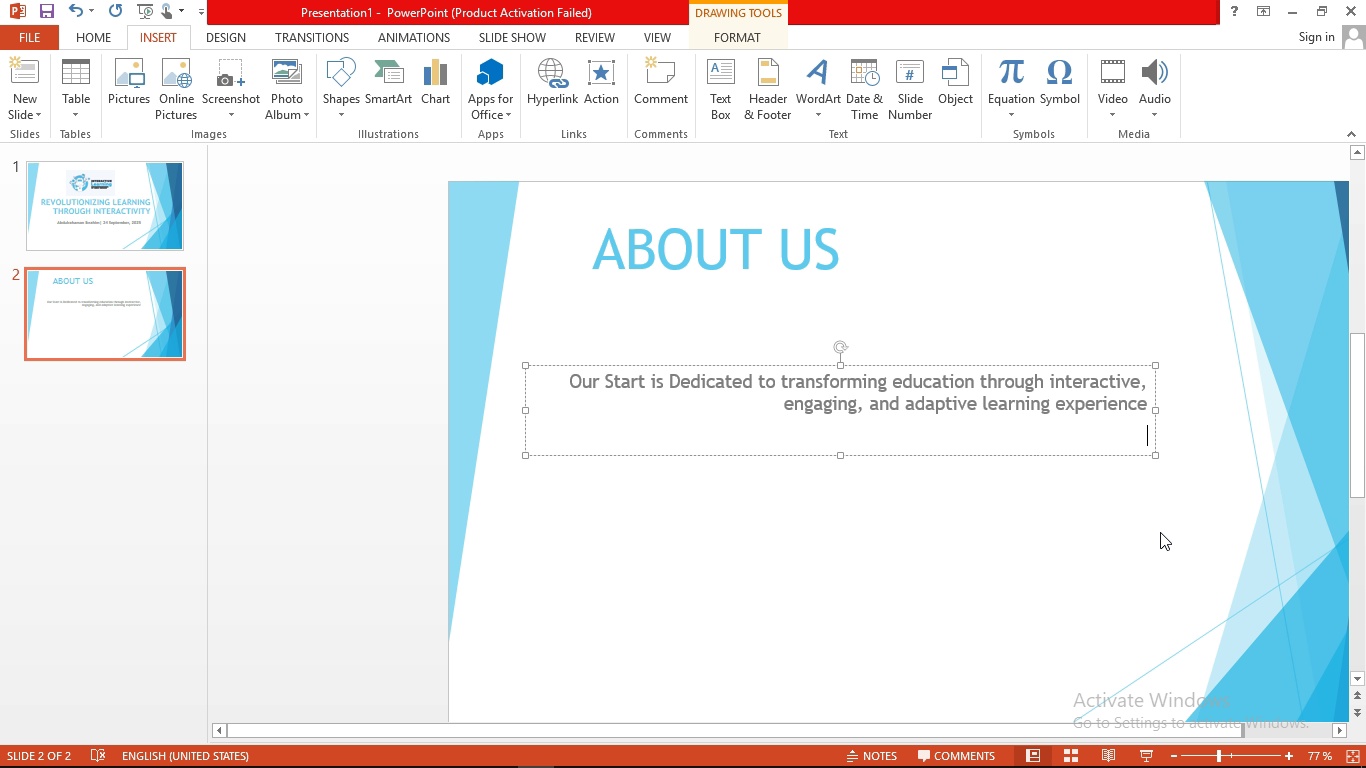 
type(Mission: To empower learners of all age by making education immersive )
key(Backspace)
type(, acce)
 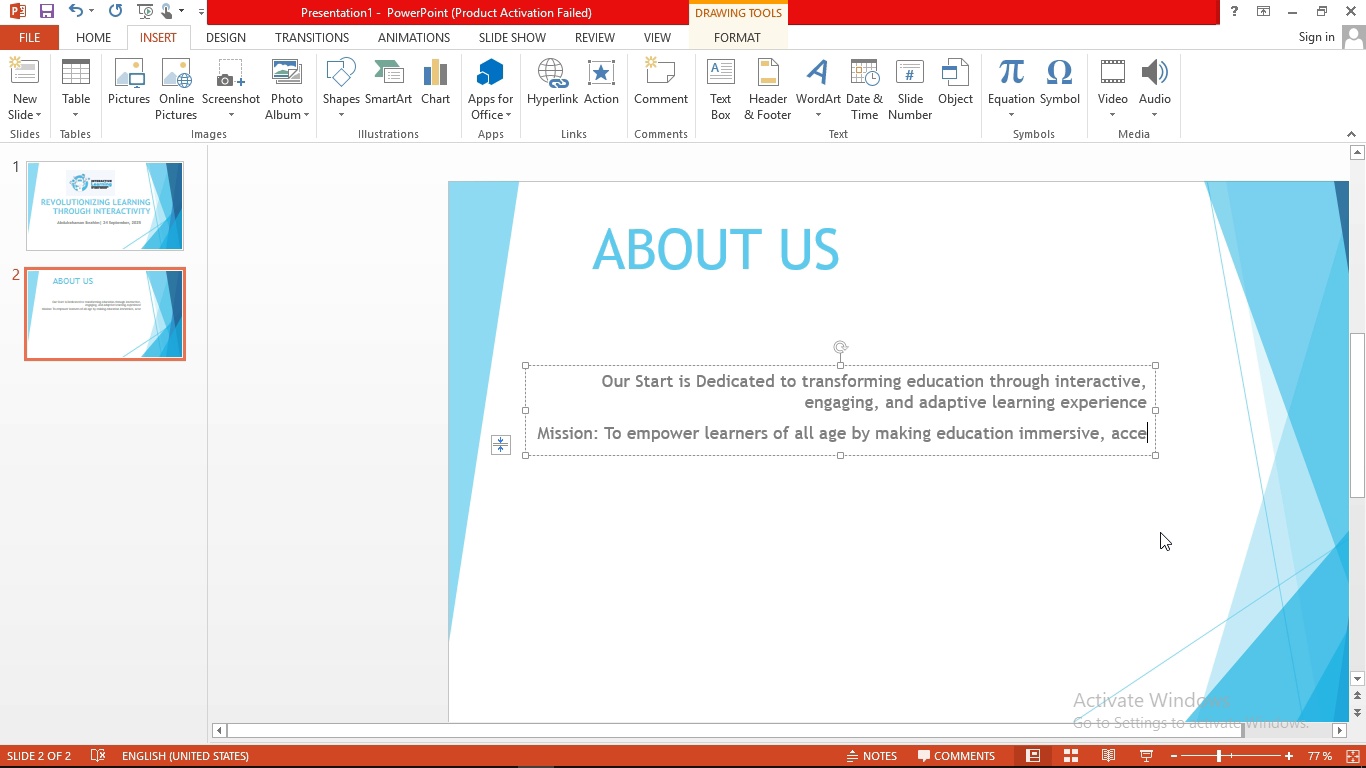 
key(Backspace)
 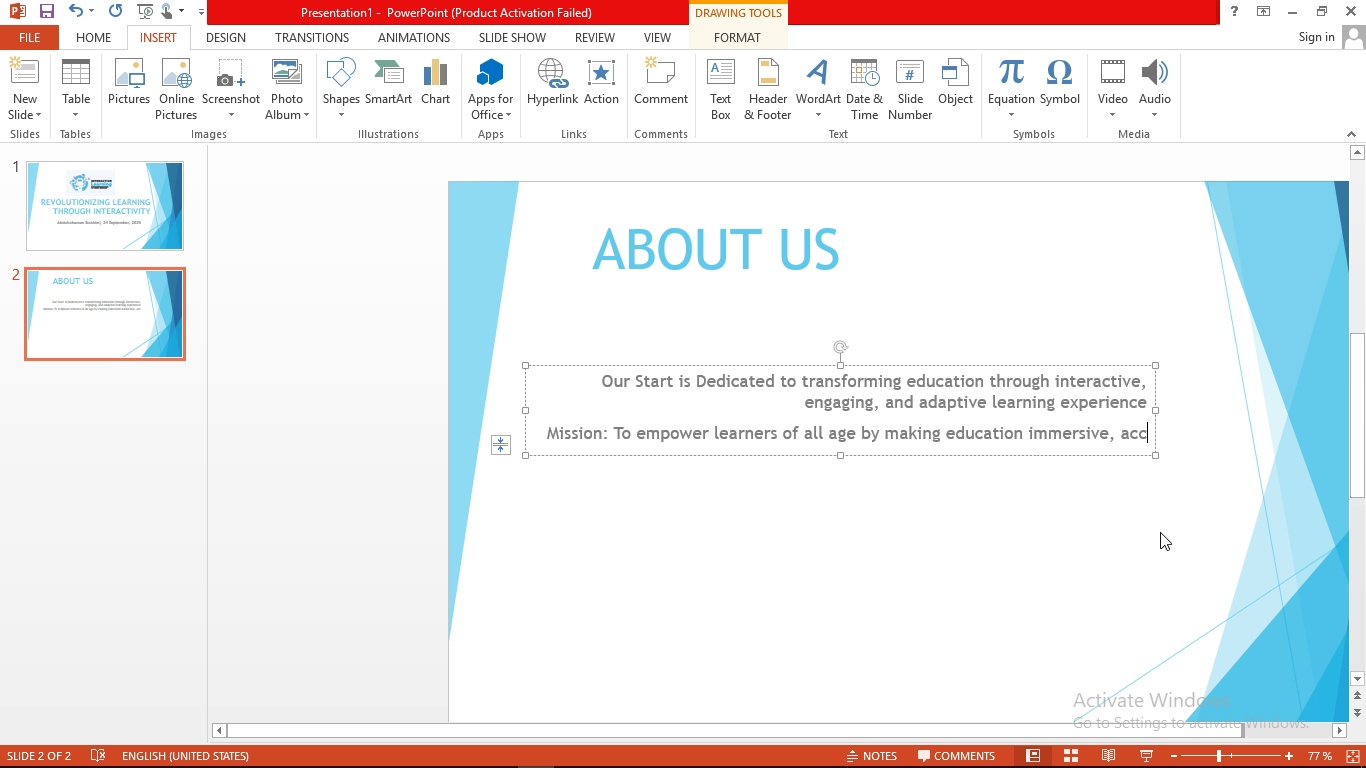 
key(I)
 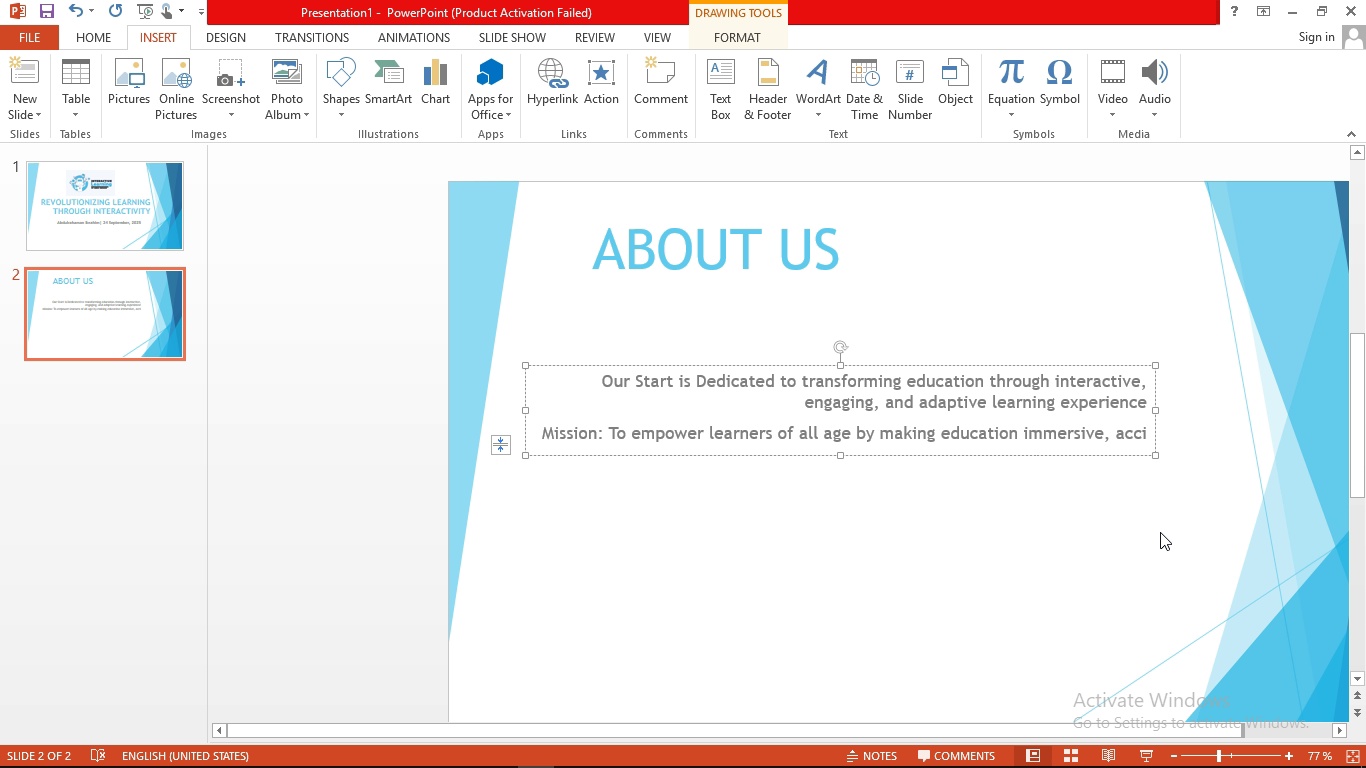 
key(Backspace)
 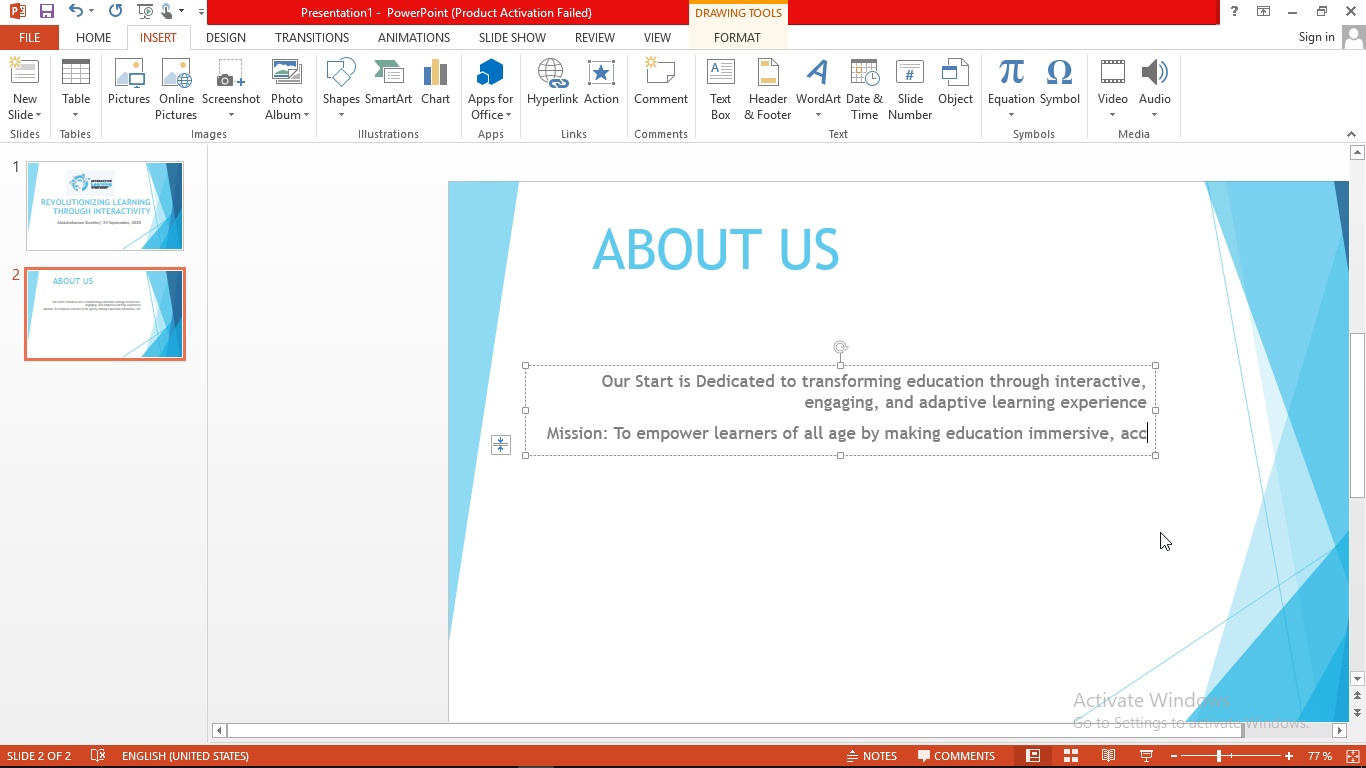 
type(essible )
key(Backspace)
type(, and effective through technology )
 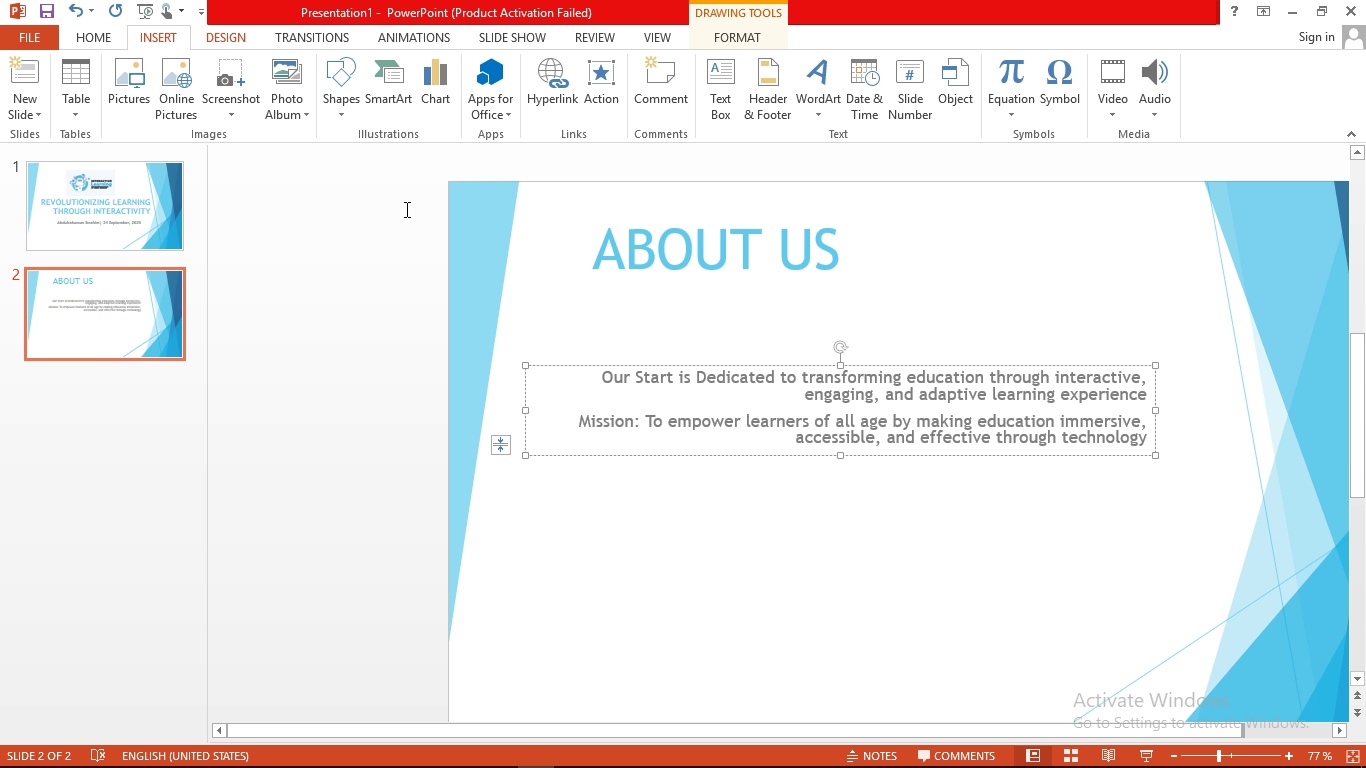 
left_click([749, 420])
 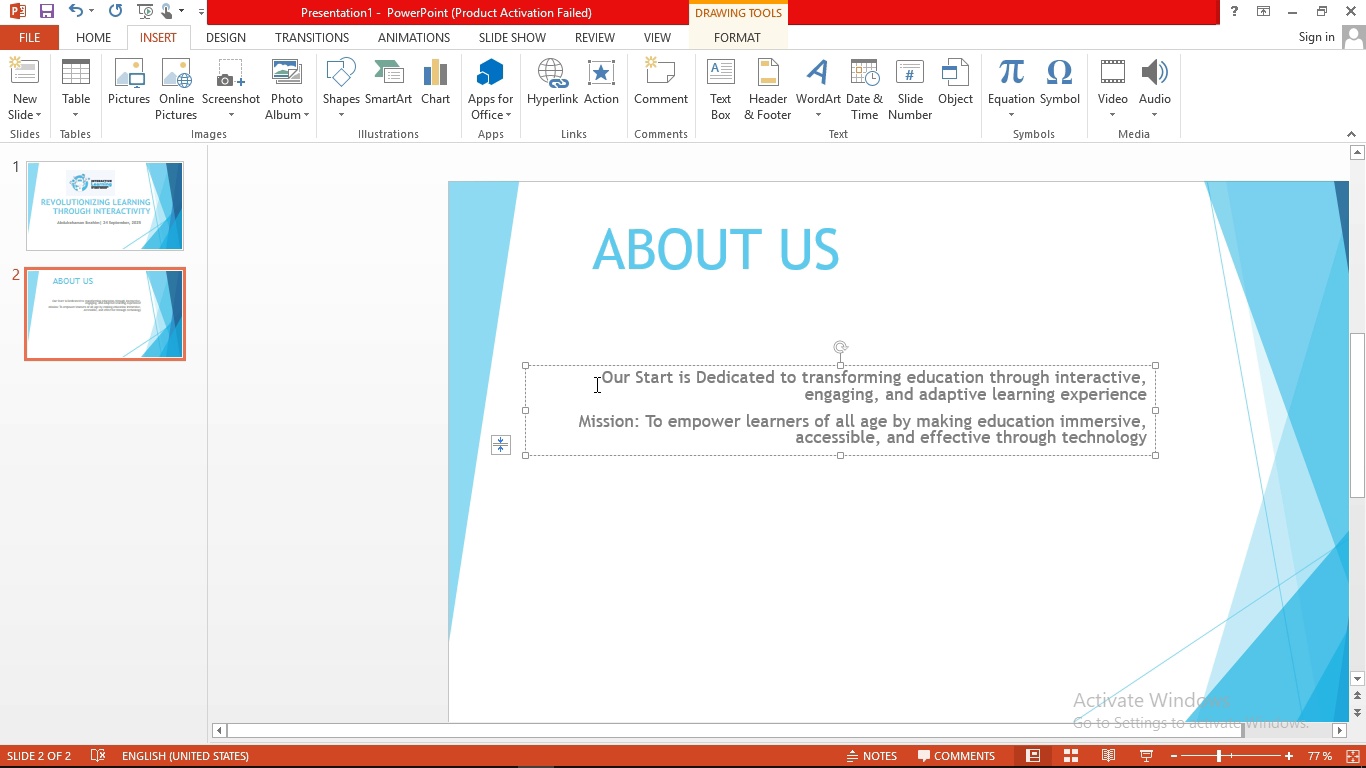 
left_click_drag(start_coordinate=[596, 380], to_coordinate=[1231, 467])
 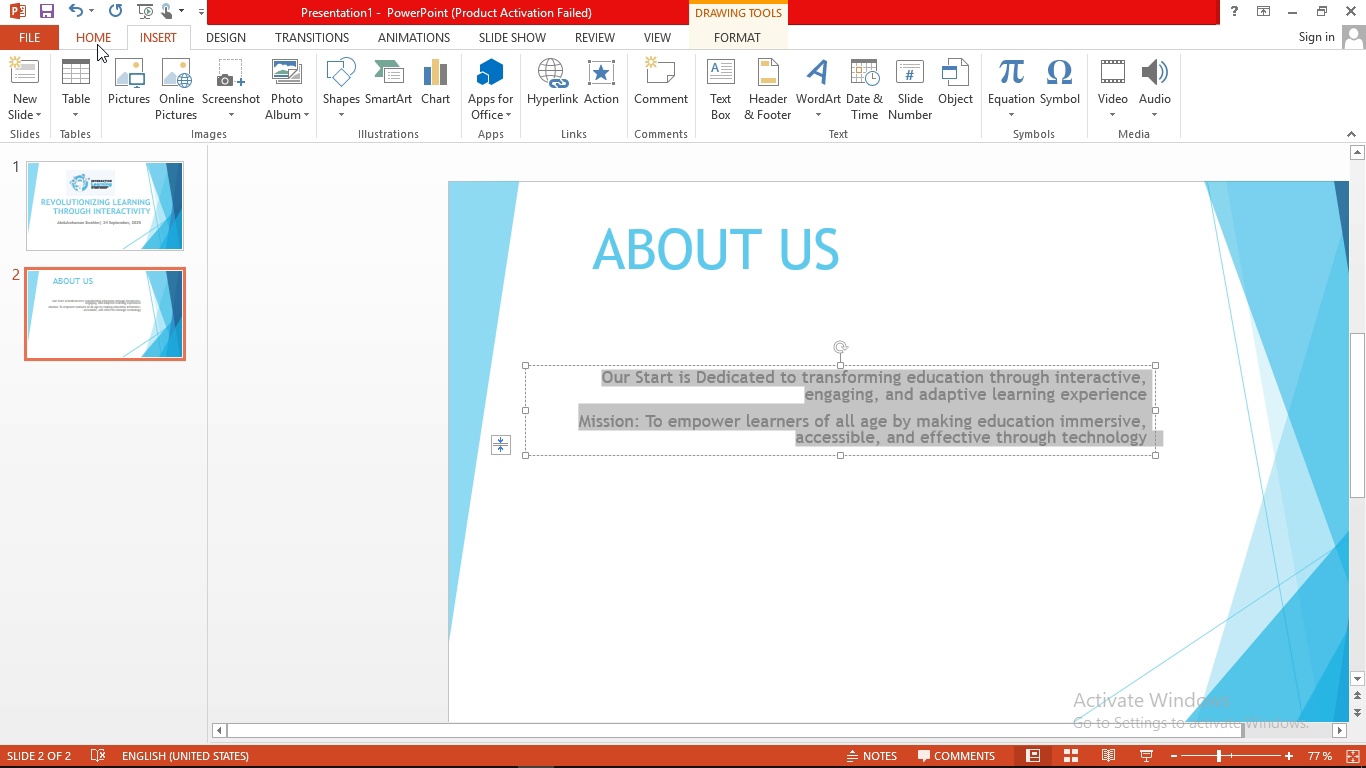 
left_click([97, 38])
 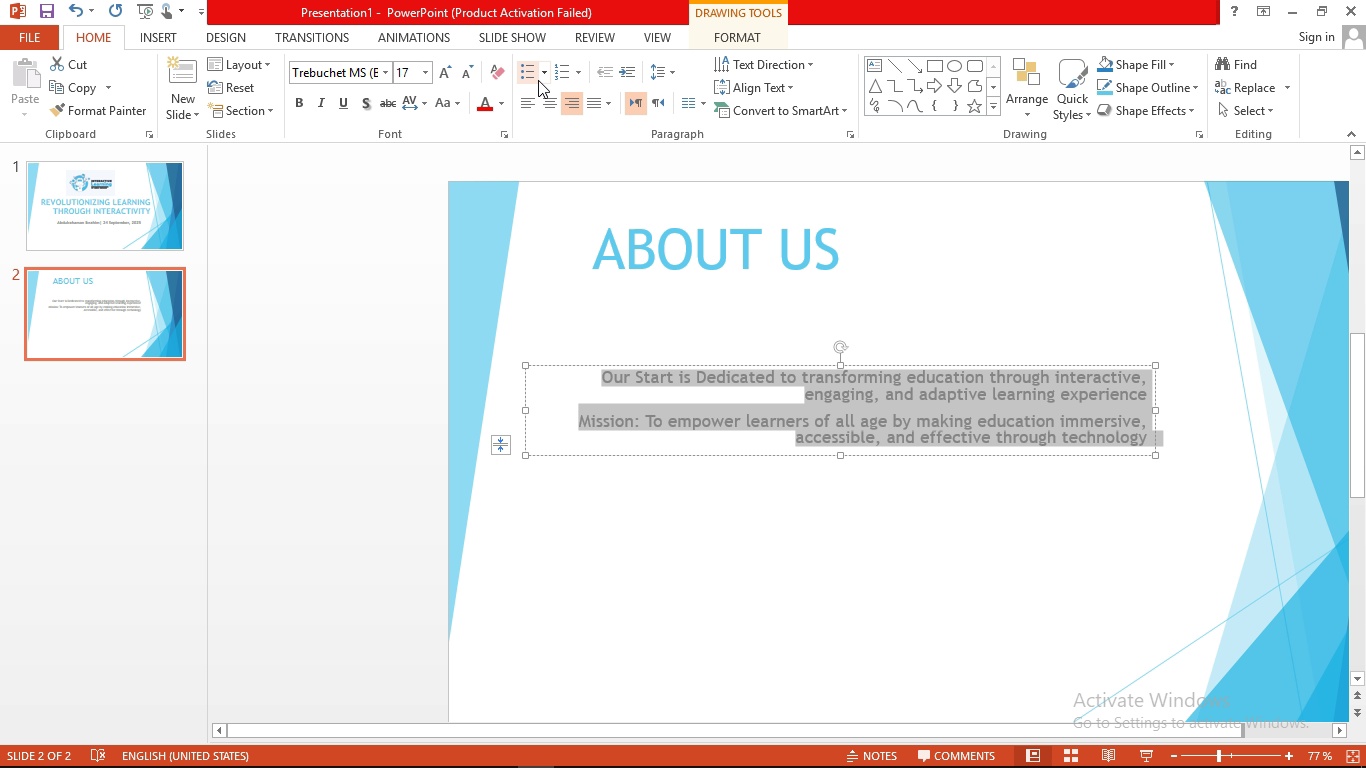 
left_click([543, 75])
 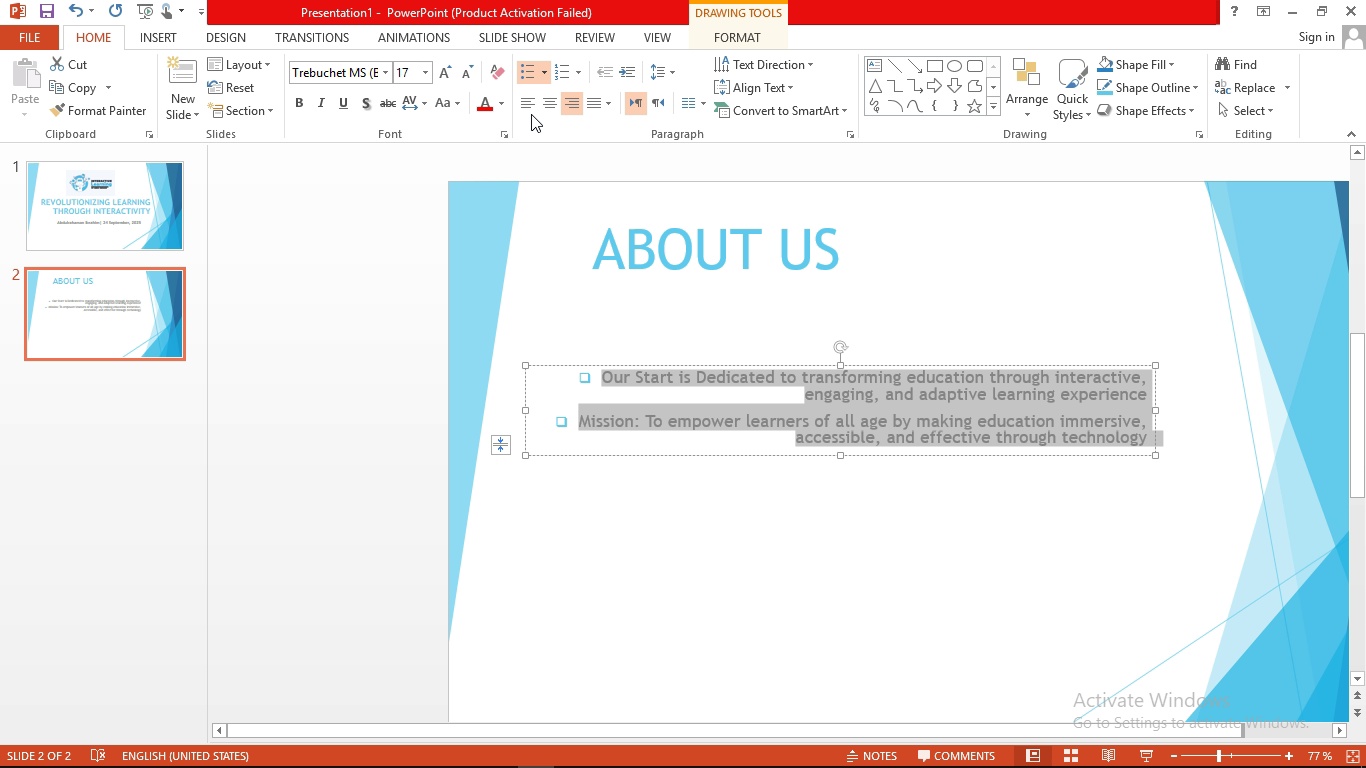 
wait(5.6)
 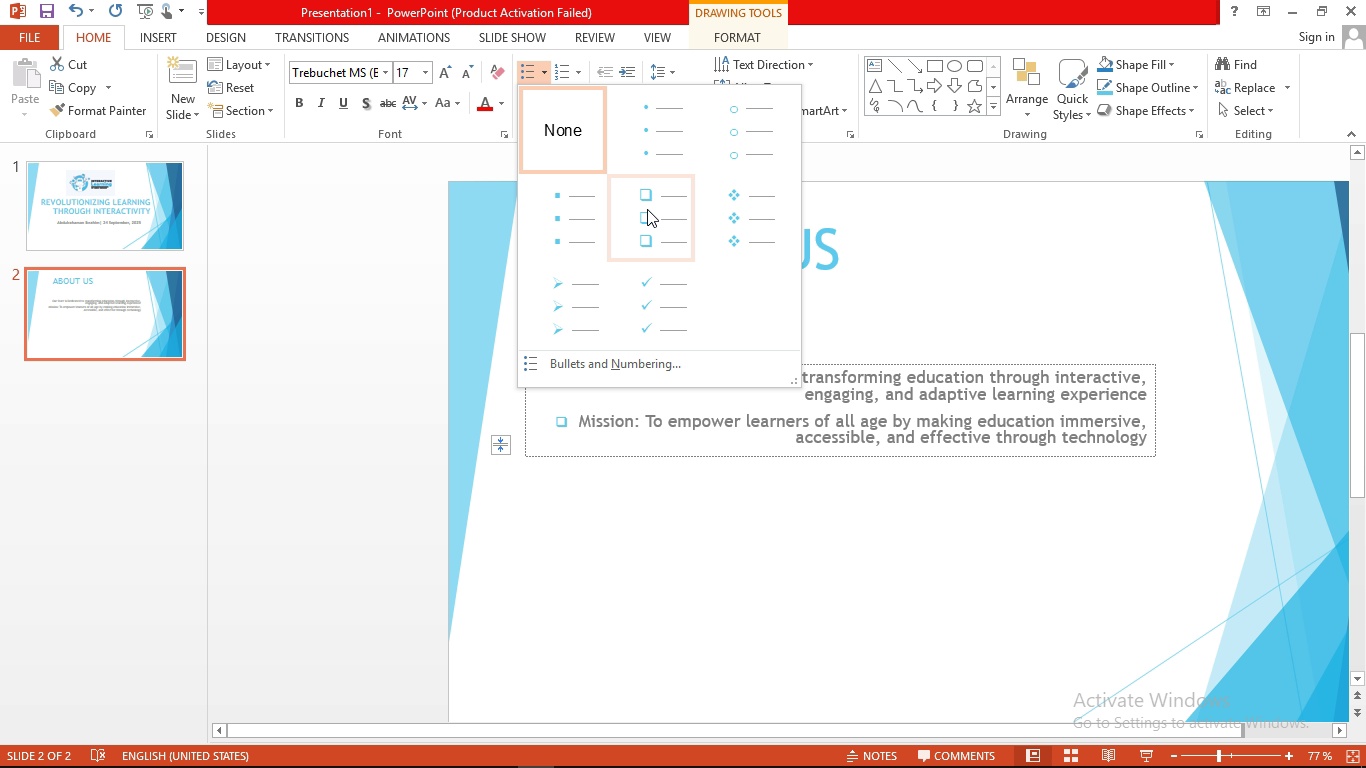 
left_click([529, 105])
 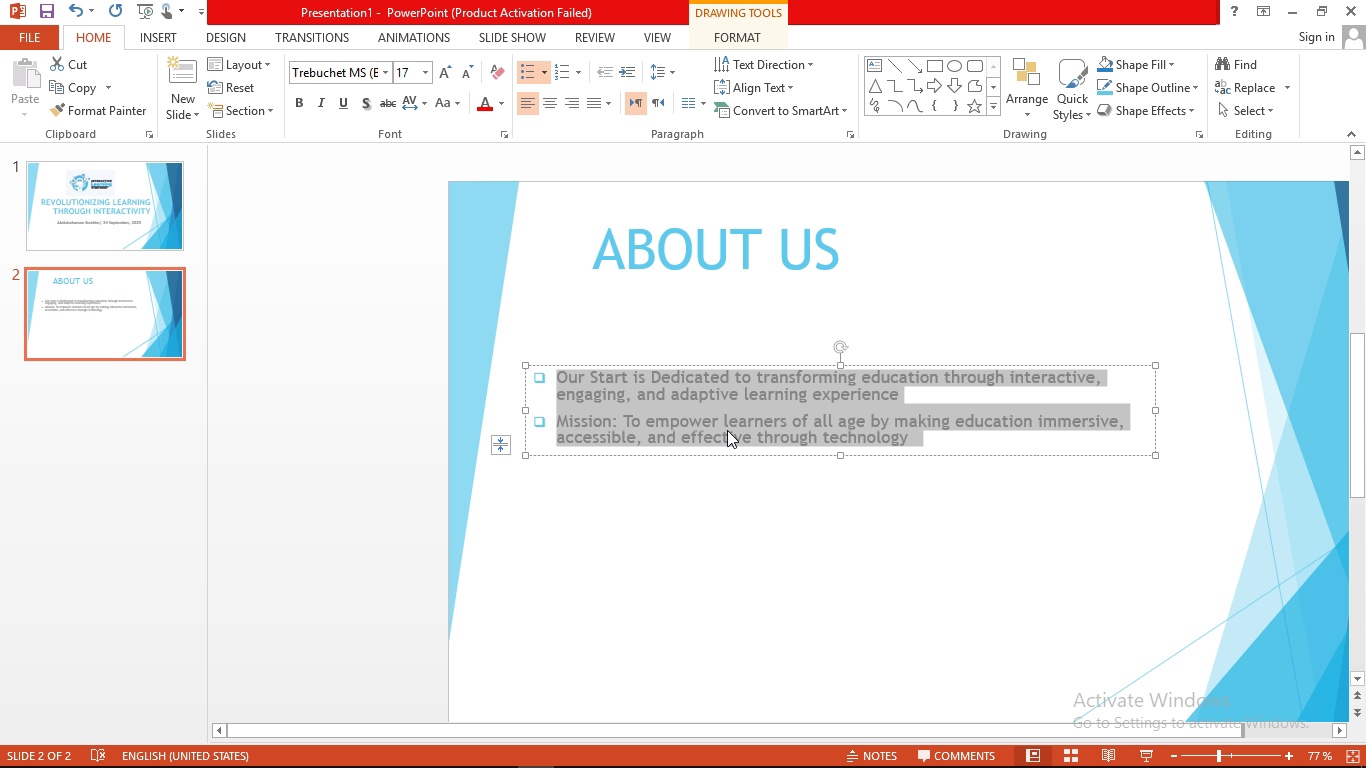 
left_click([727, 430])
 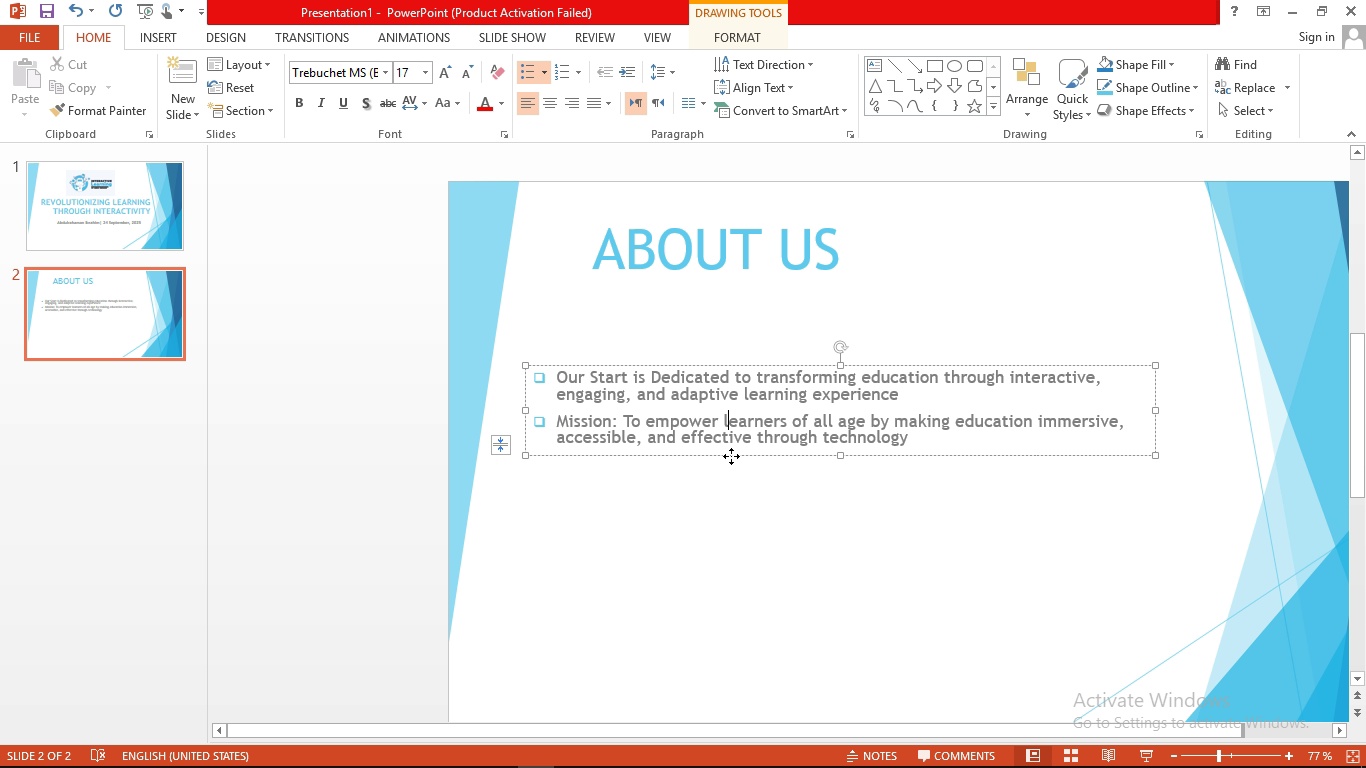 
left_click_drag(start_coordinate=[731, 456], to_coordinate=[736, 398])
 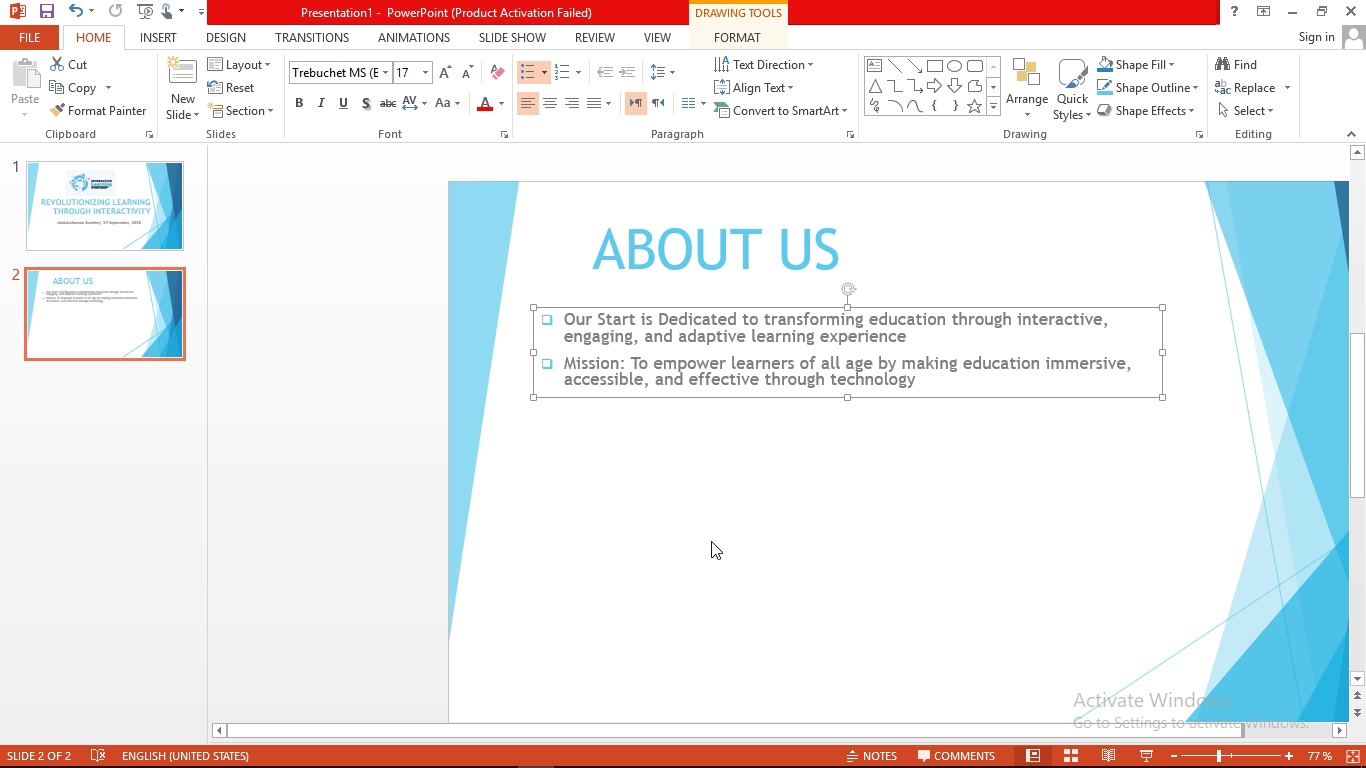 
left_click([711, 541])
 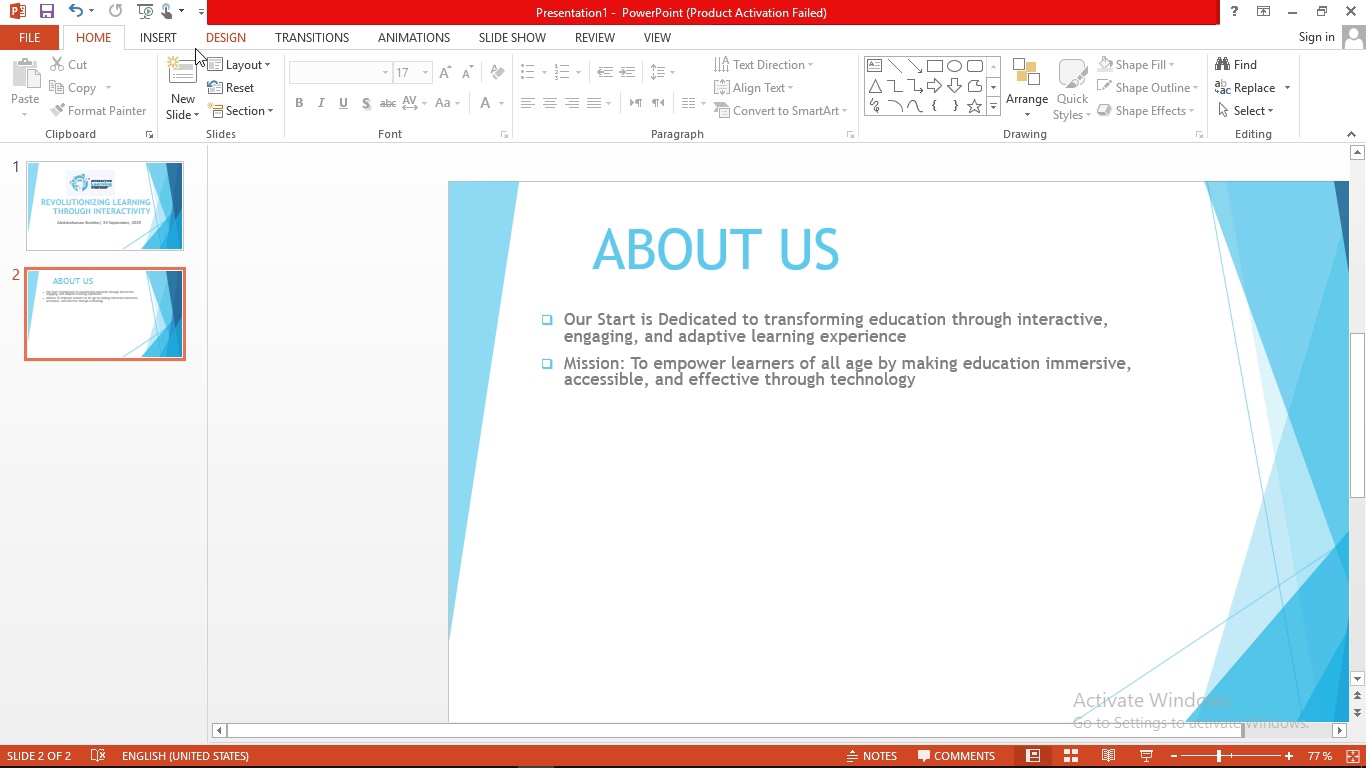 
left_click([175, 41])
 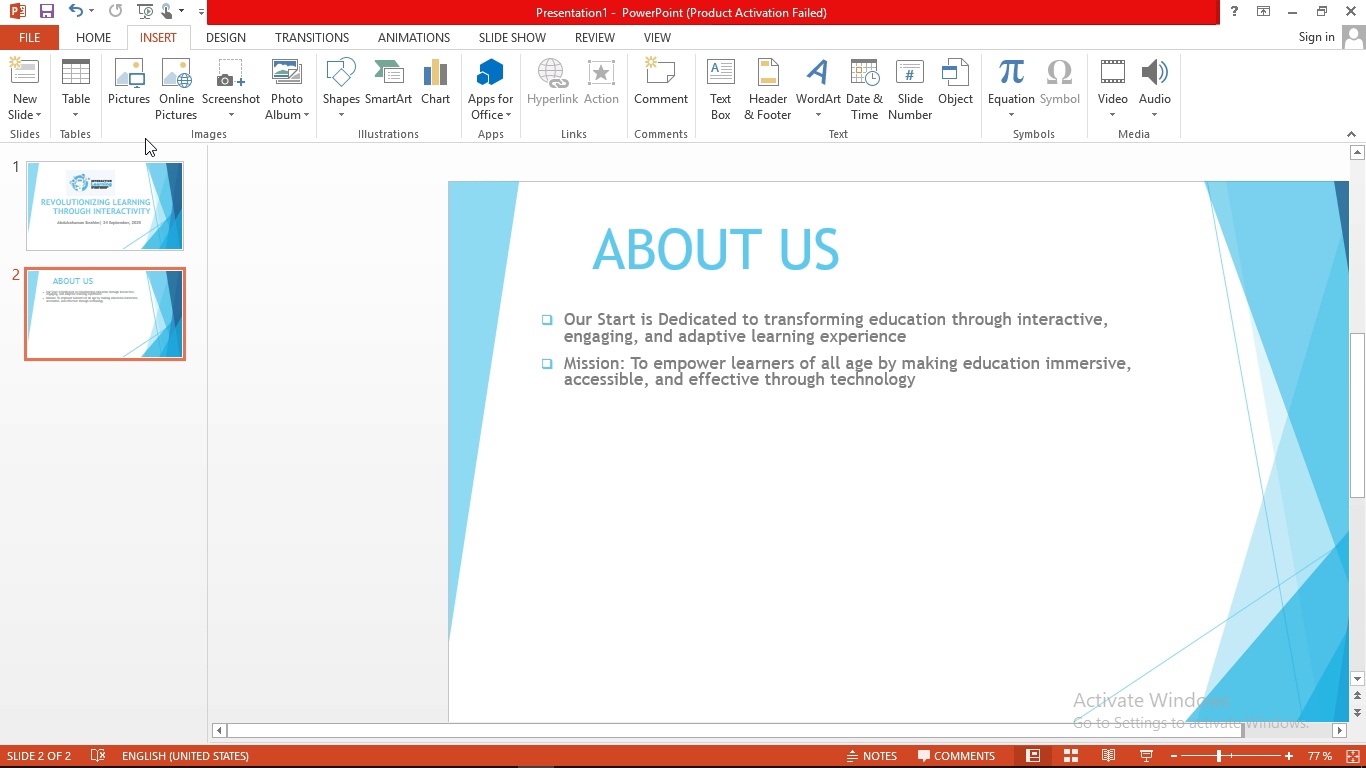 
left_click([128, 97])
 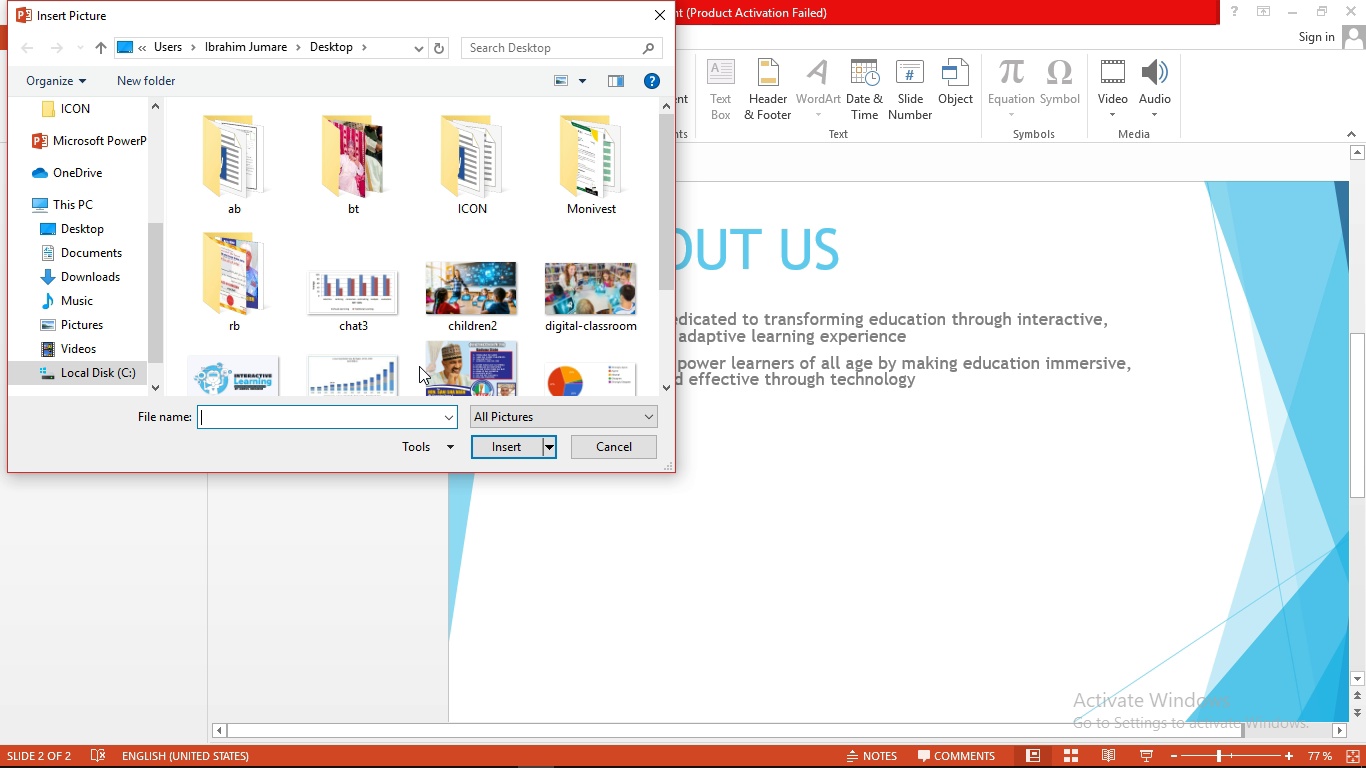 
mouse_move([508, 343])
 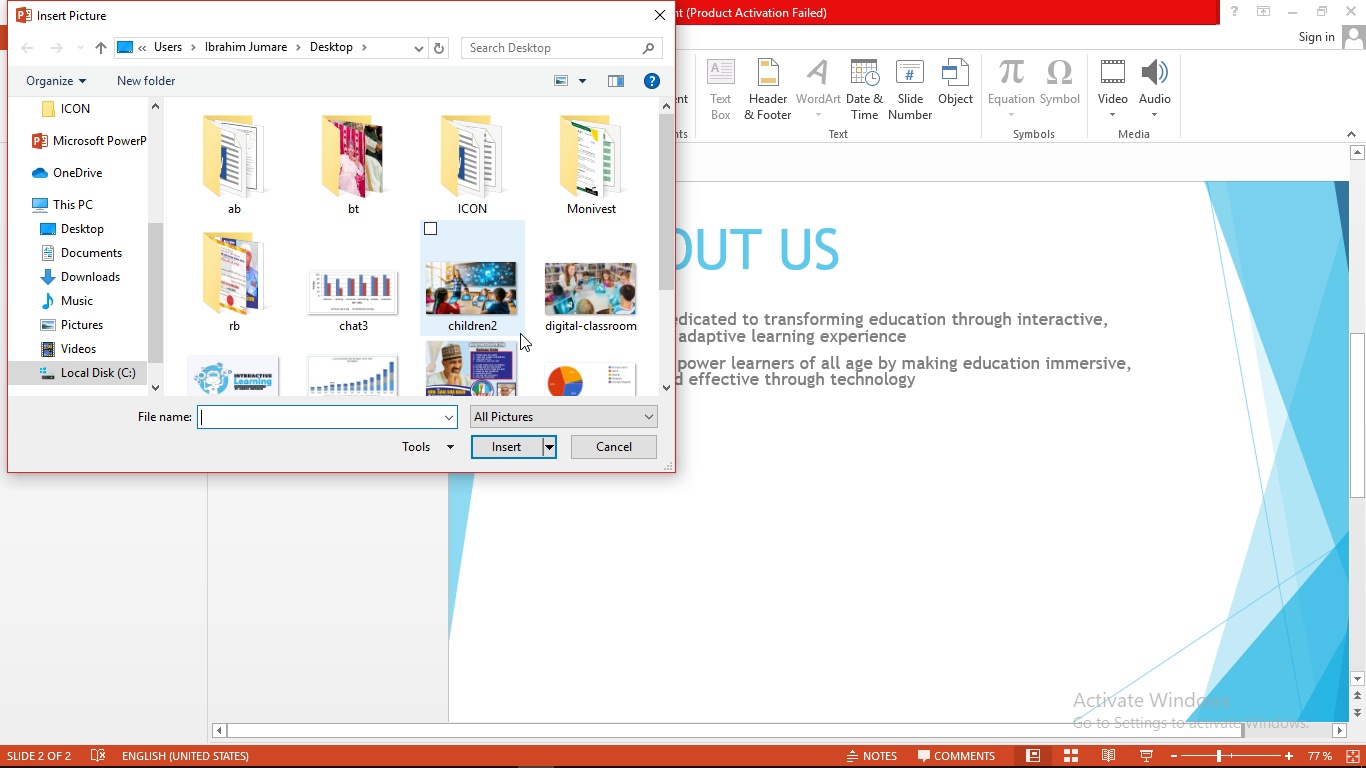 
mouse_move([516, 322])
 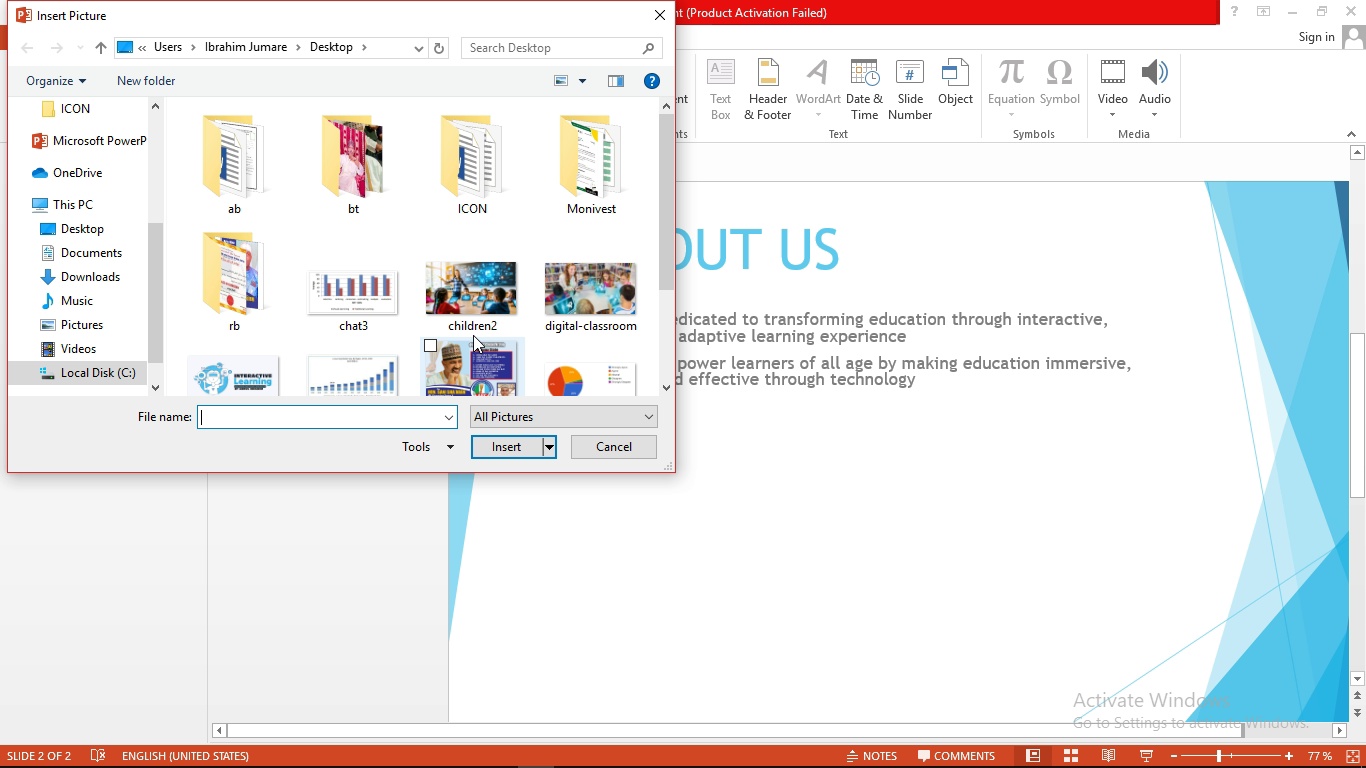 
double_click([475, 314])
 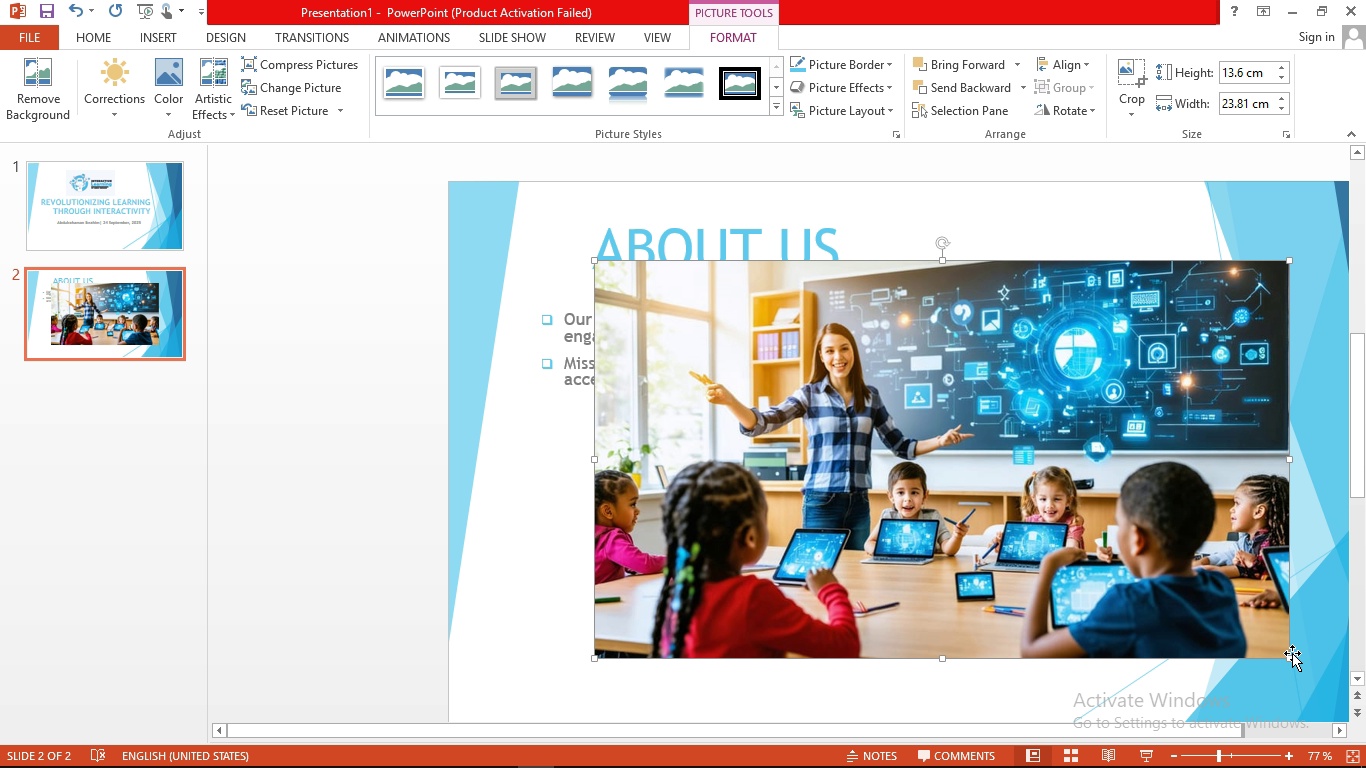 
left_click_drag(start_coordinate=[1290, 658], to_coordinate=[1071, 495])
 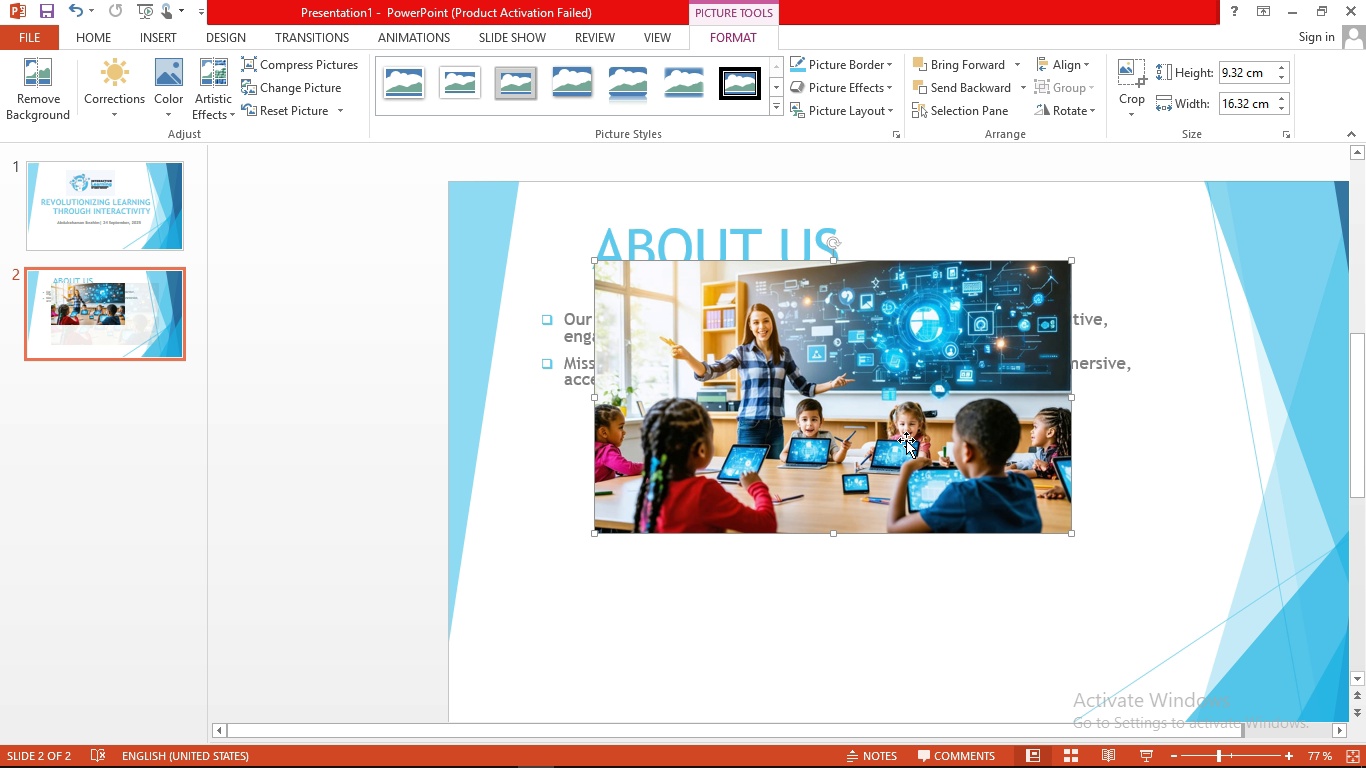 
left_click_drag(start_coordinate=[906, 440], to_coordinate=[906, 597])
 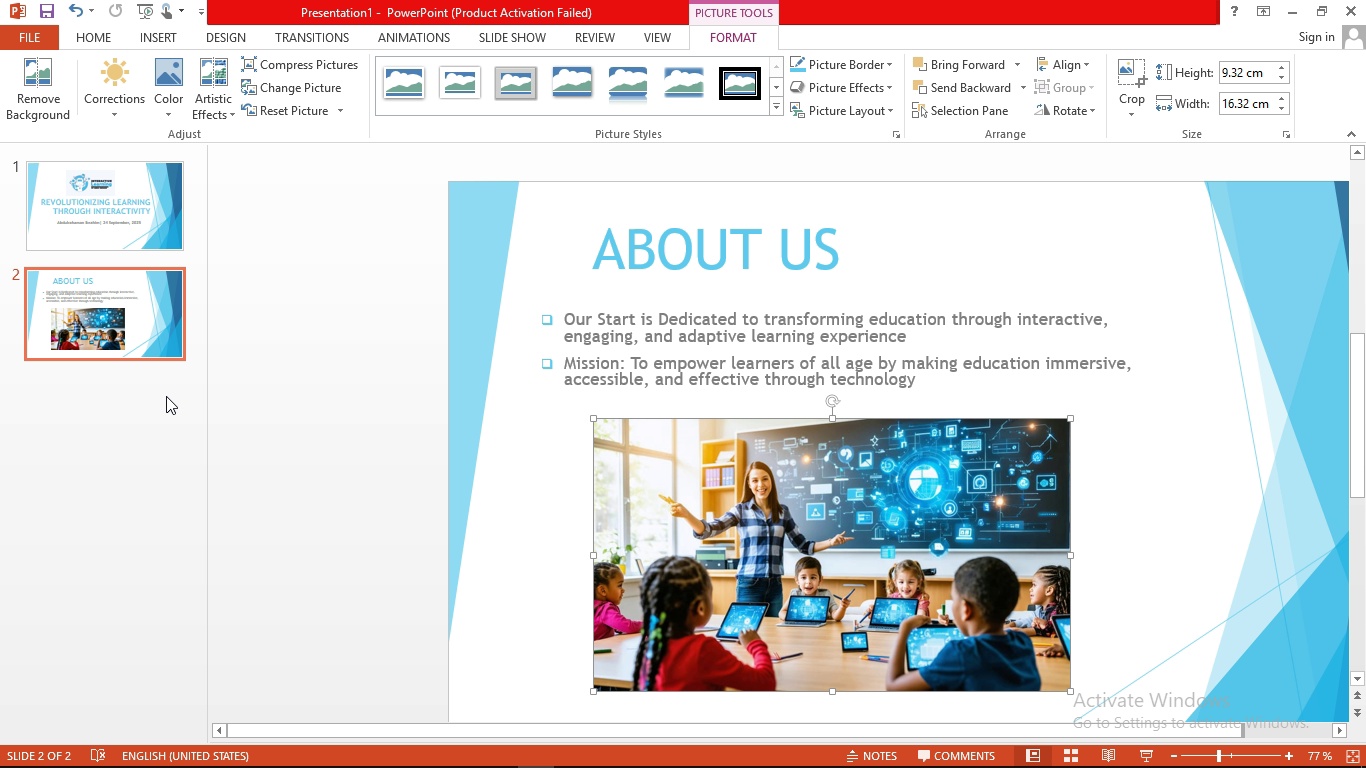 
wait(6.74)
 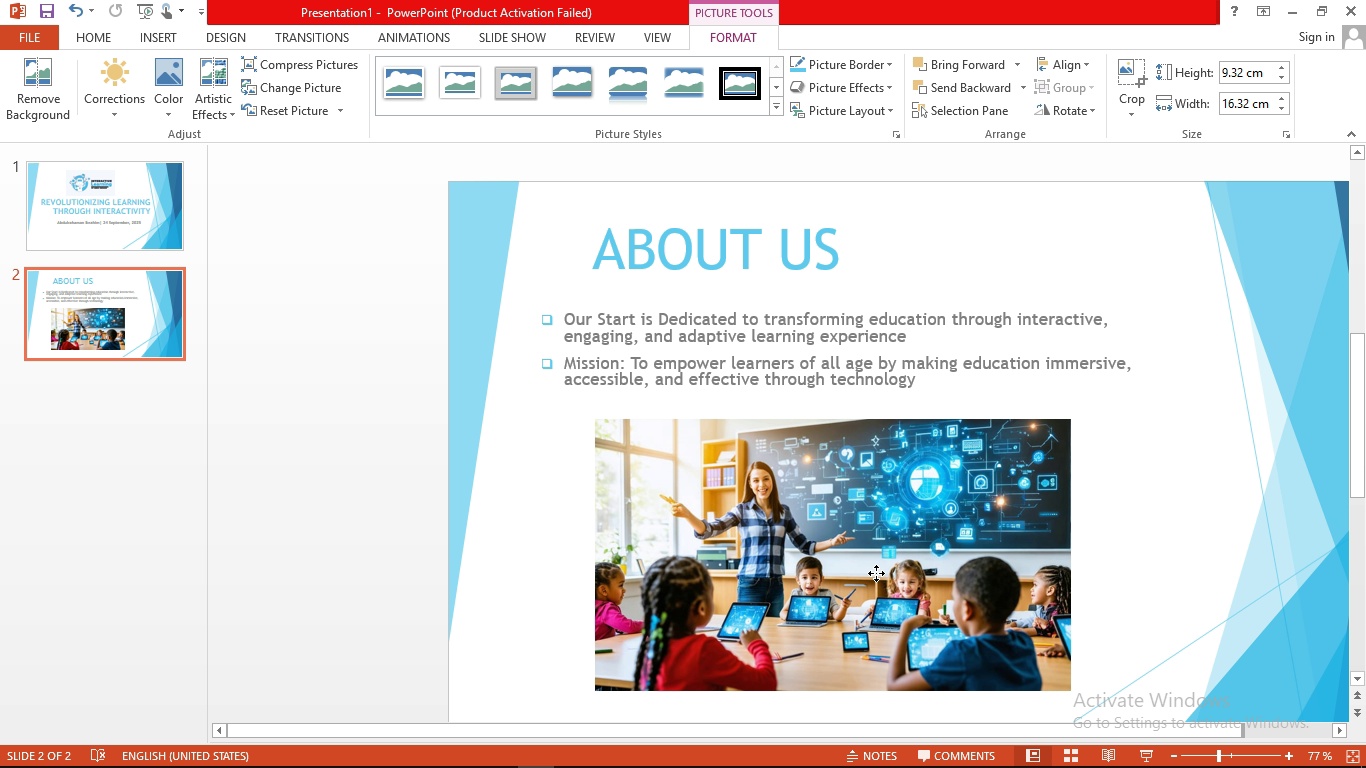 
left_click([167, 31])
 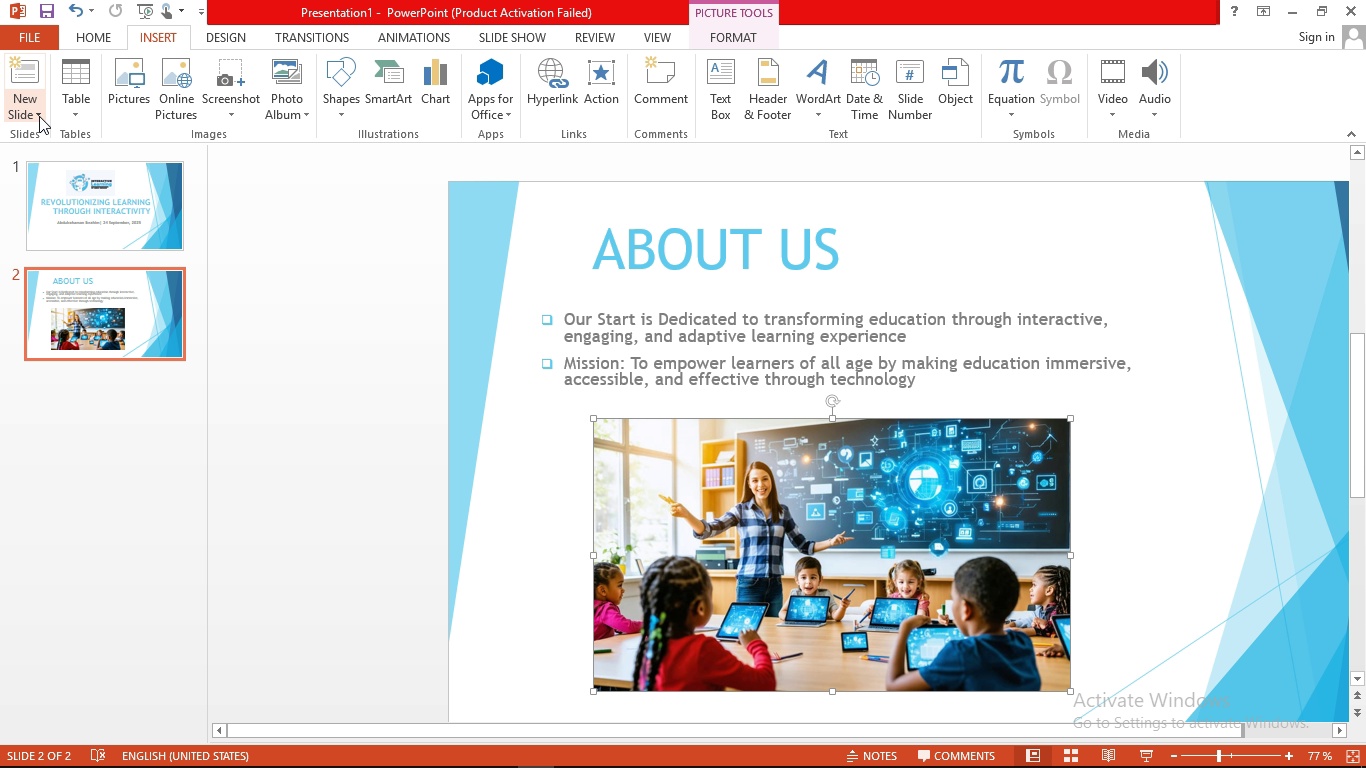 
left_click([39, 116])
 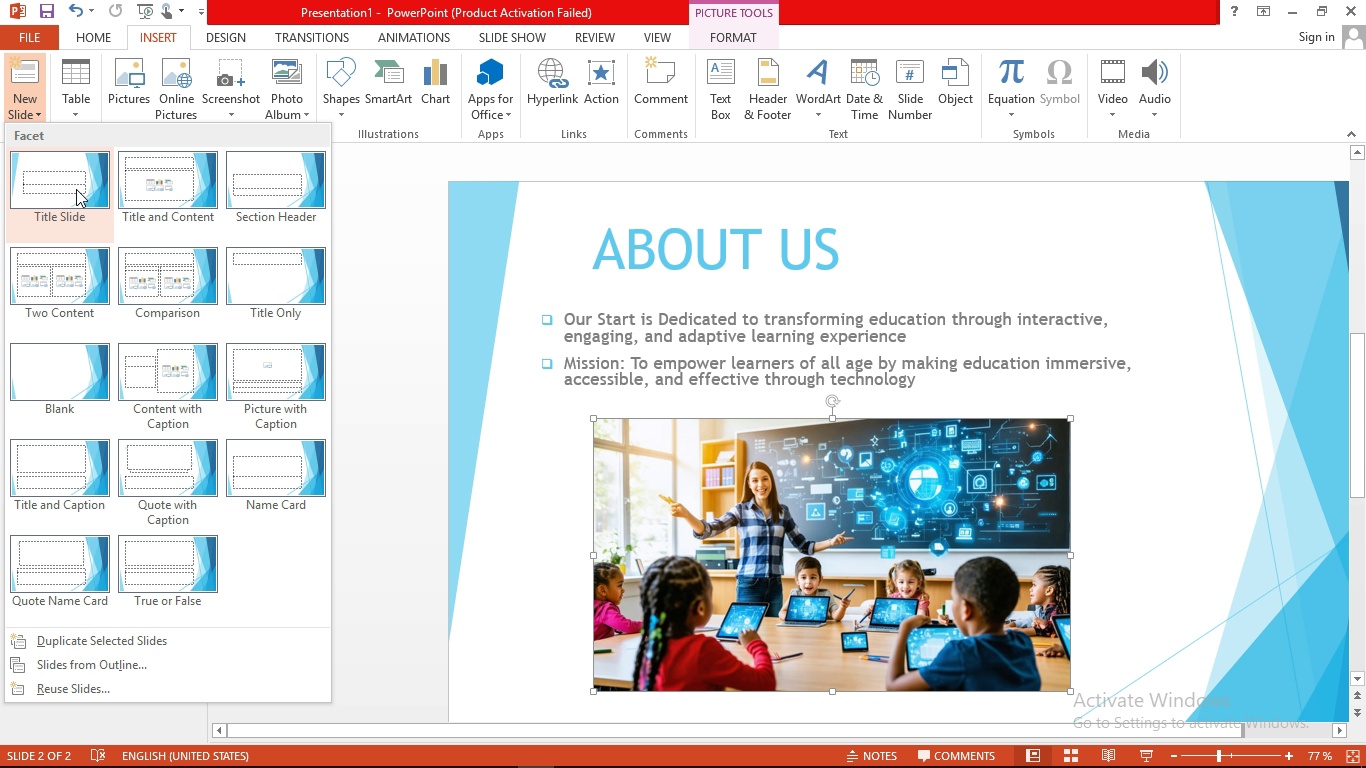 
left_click([76, 189])
 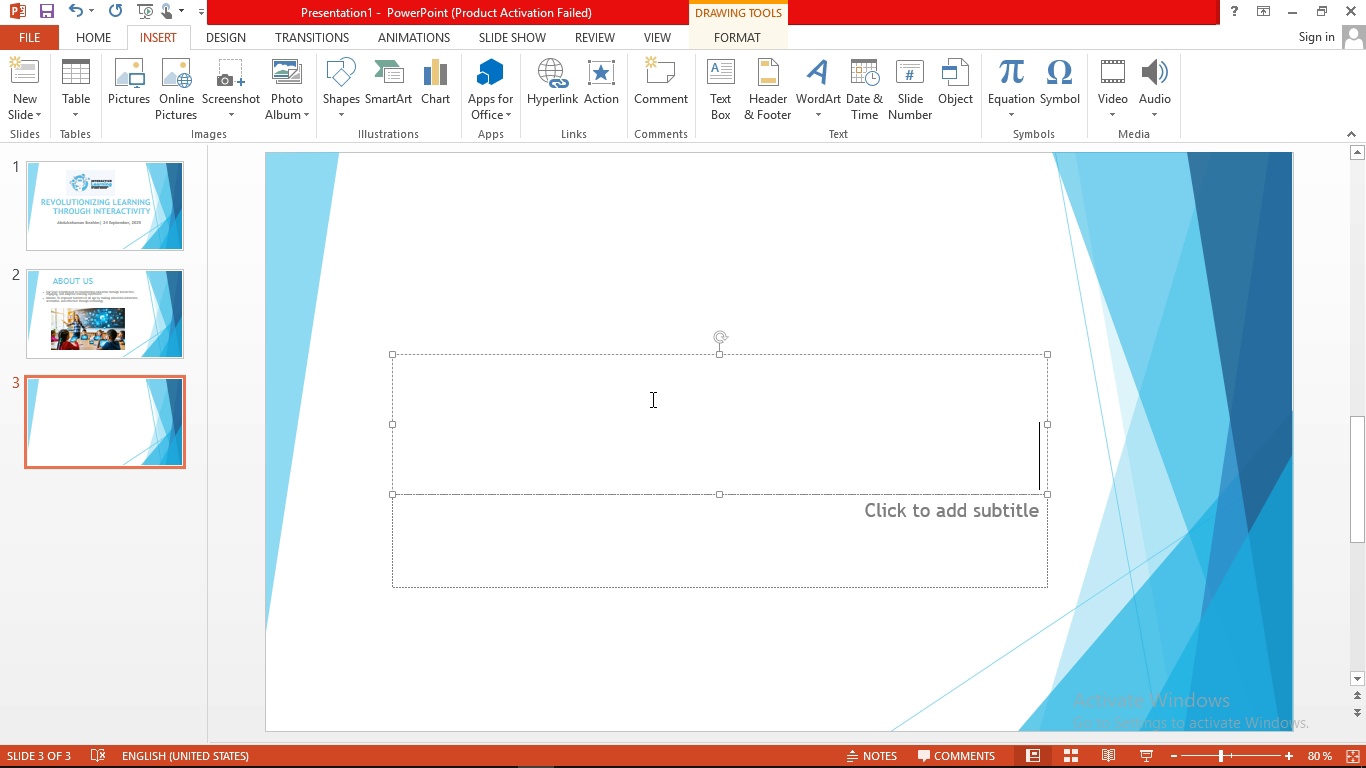 
left_click_drag(start_coordinate=[696, 349], to_coordinate=[688, 192])
 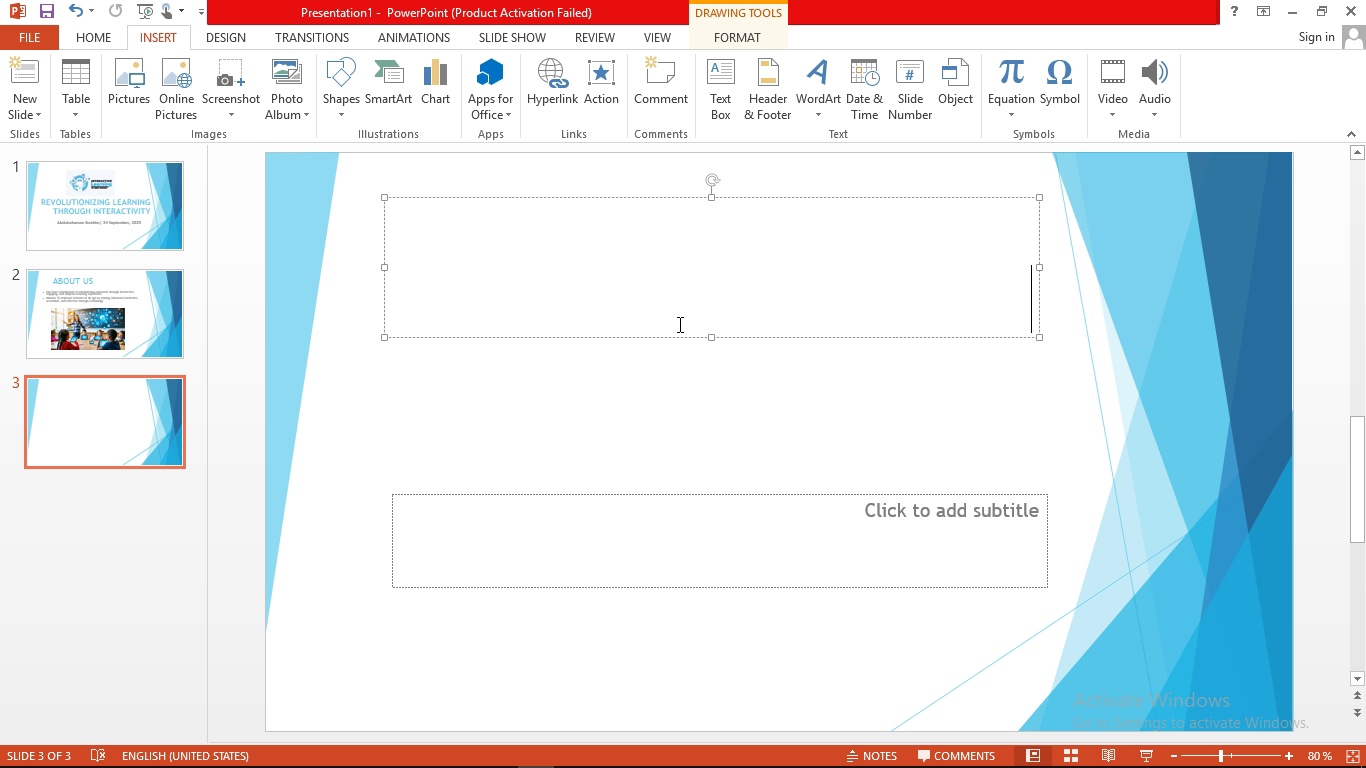 
left_click([678, 324])
 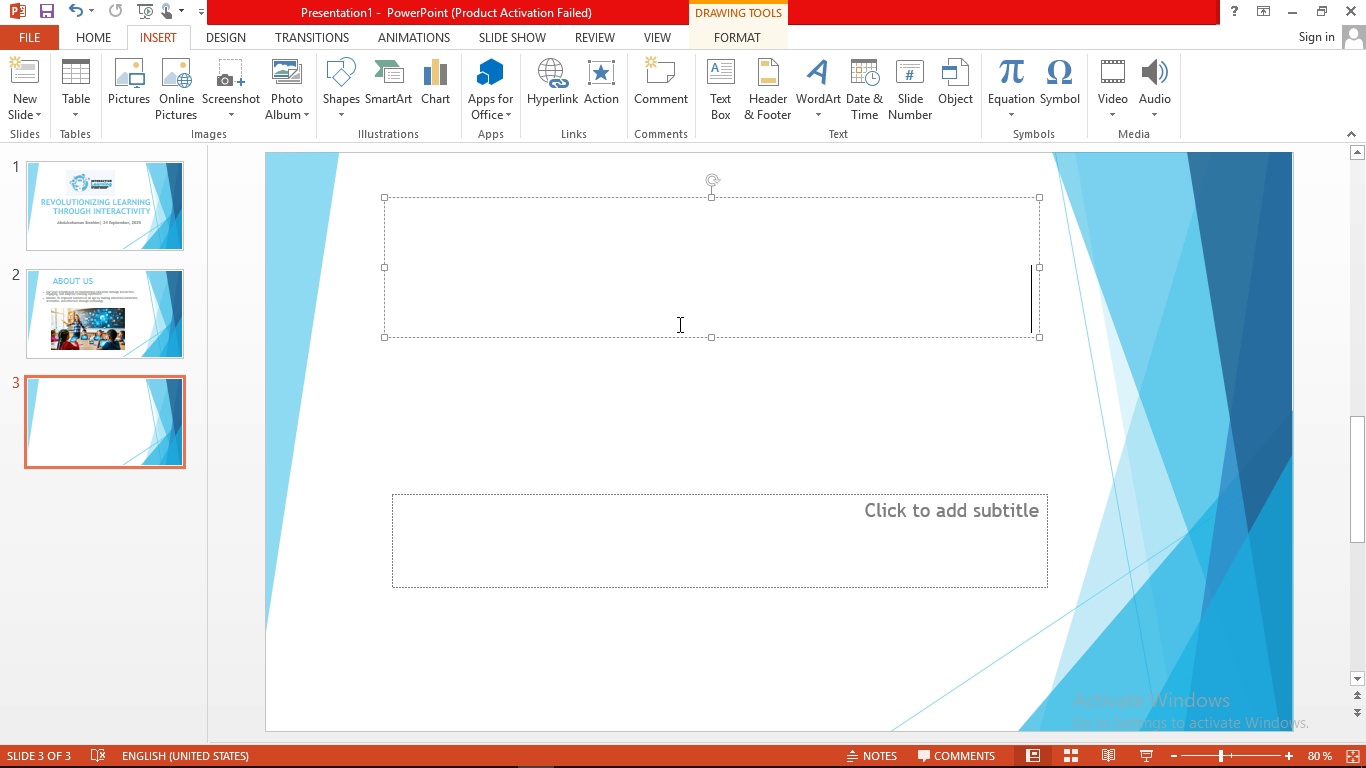 
type(Learning challenges )
 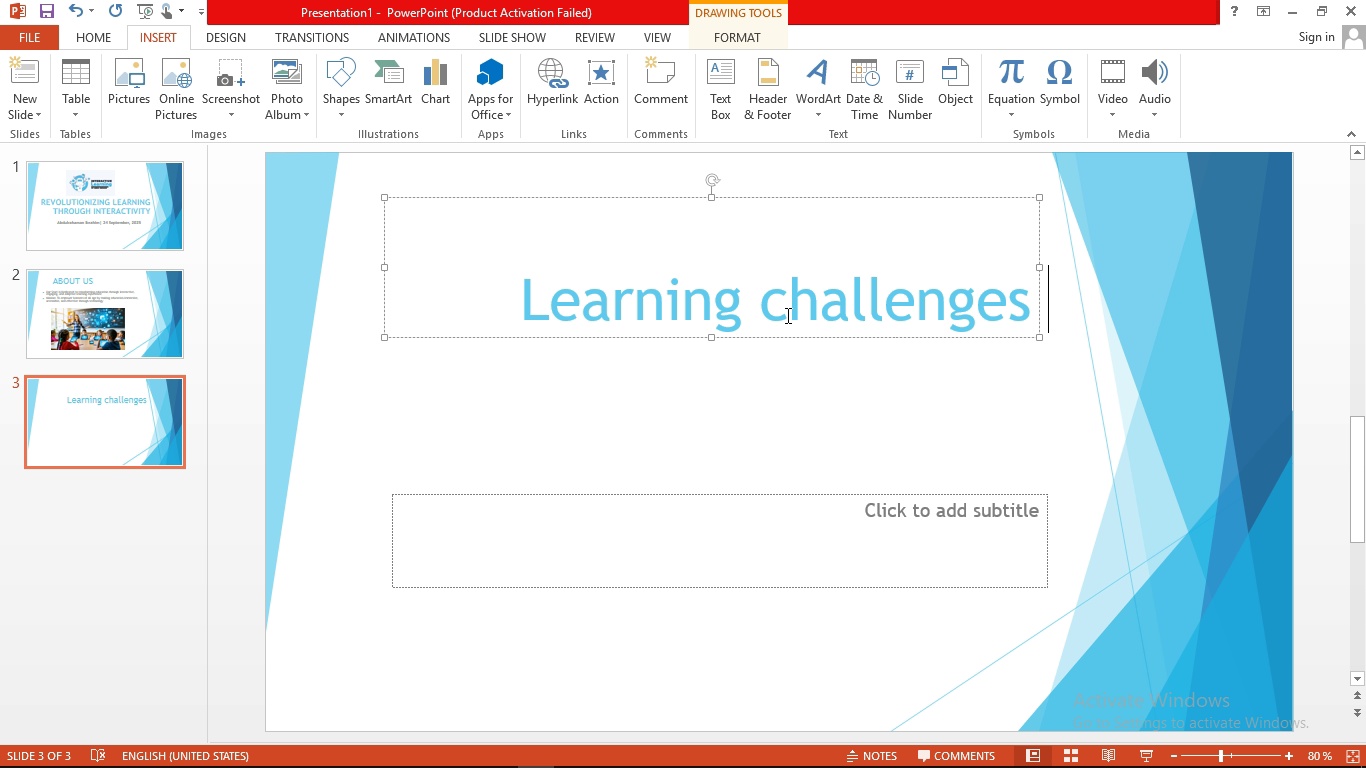 
left_click([793, 302])
 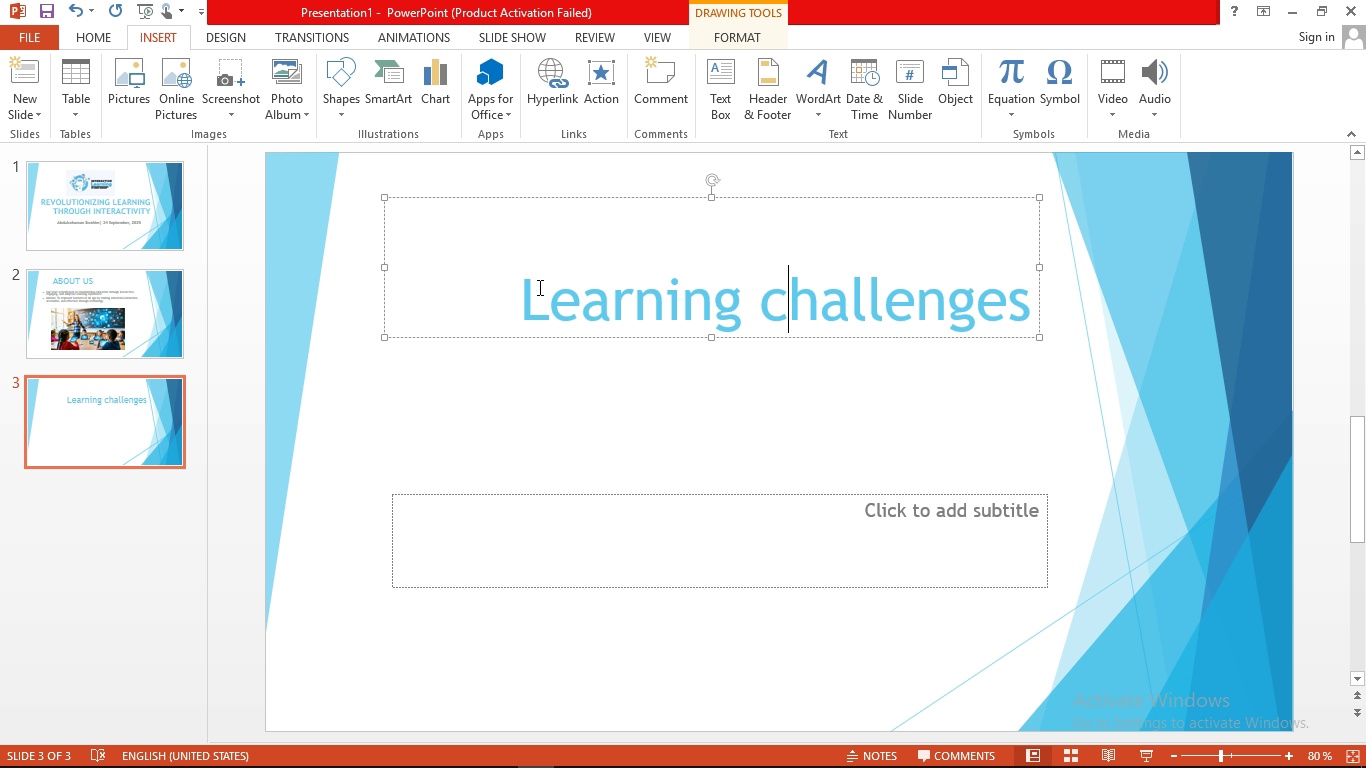 
left_click_drag(start_coordinate=[523, 288], to_coordinate=[1039, 282])
 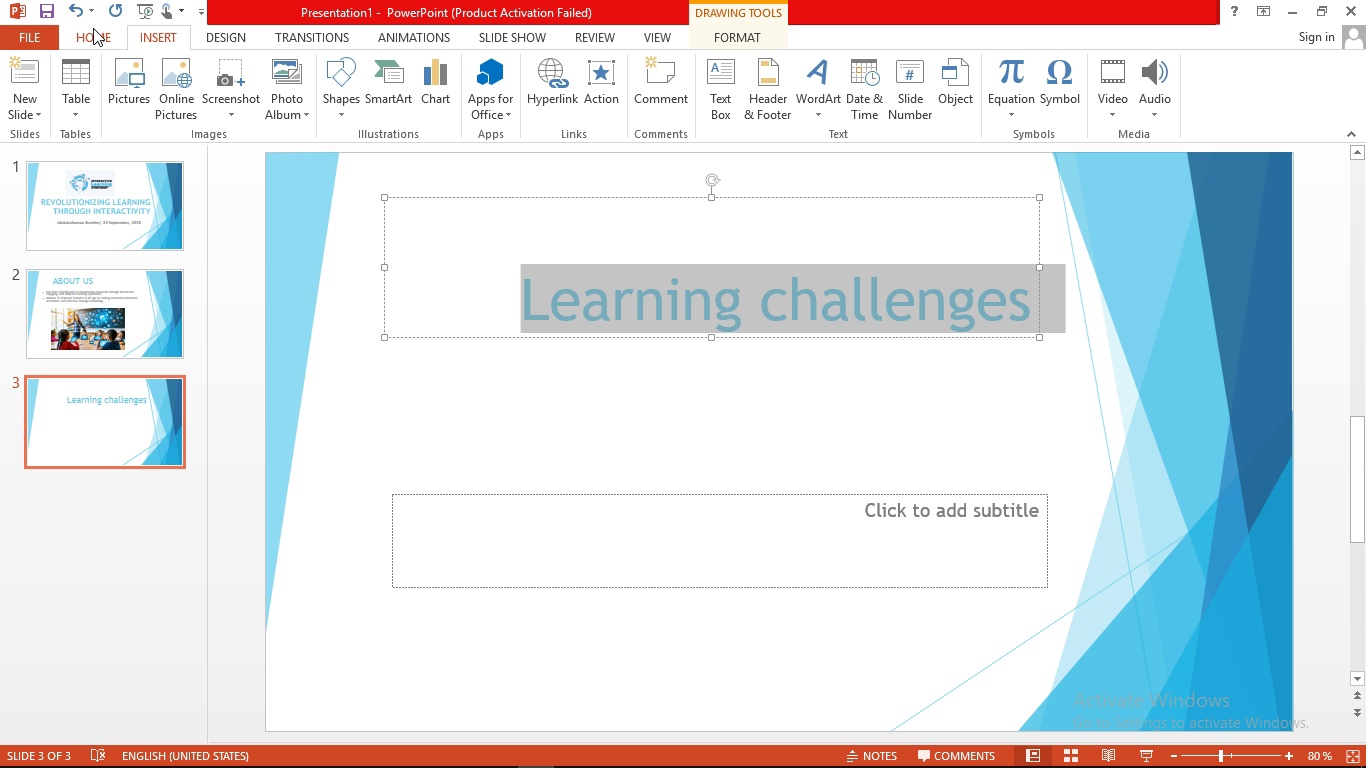 
left_click([93, 28])
 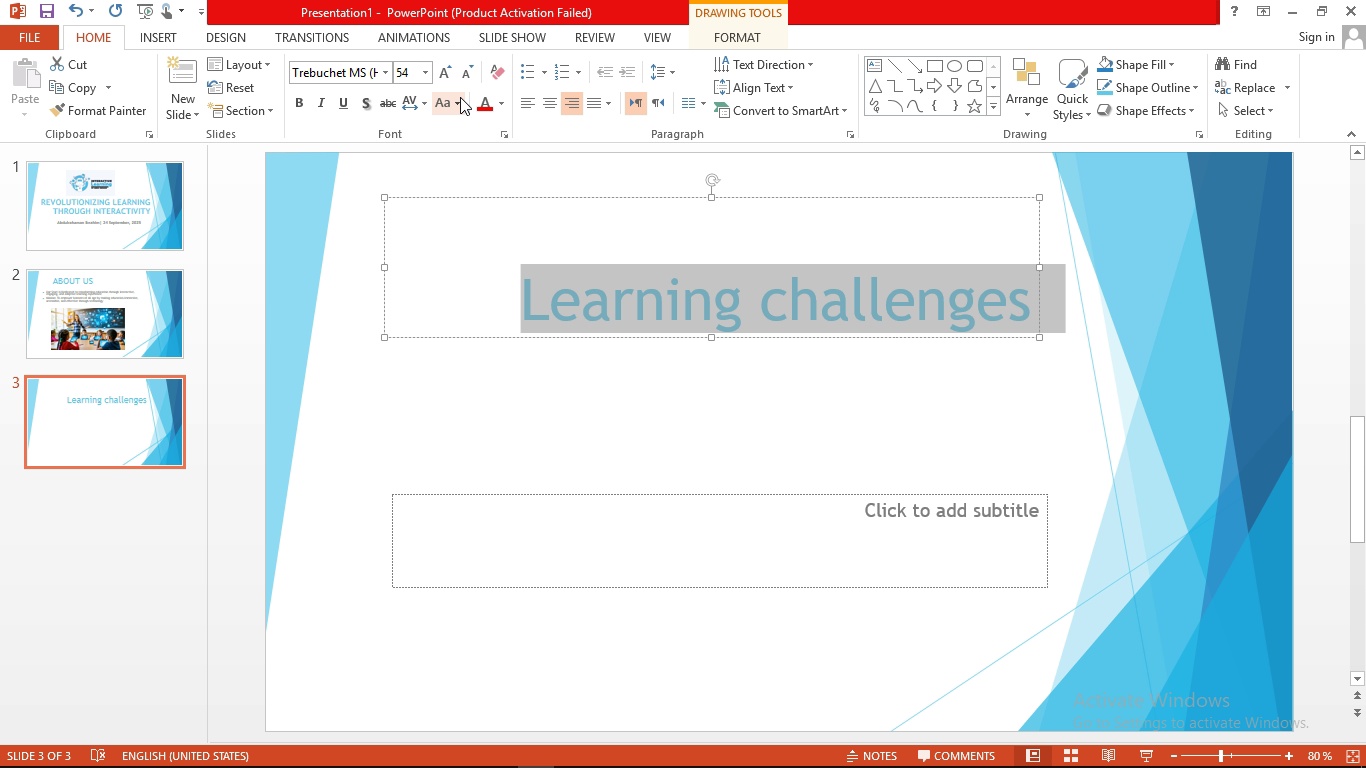 
left_click([452, 103])
 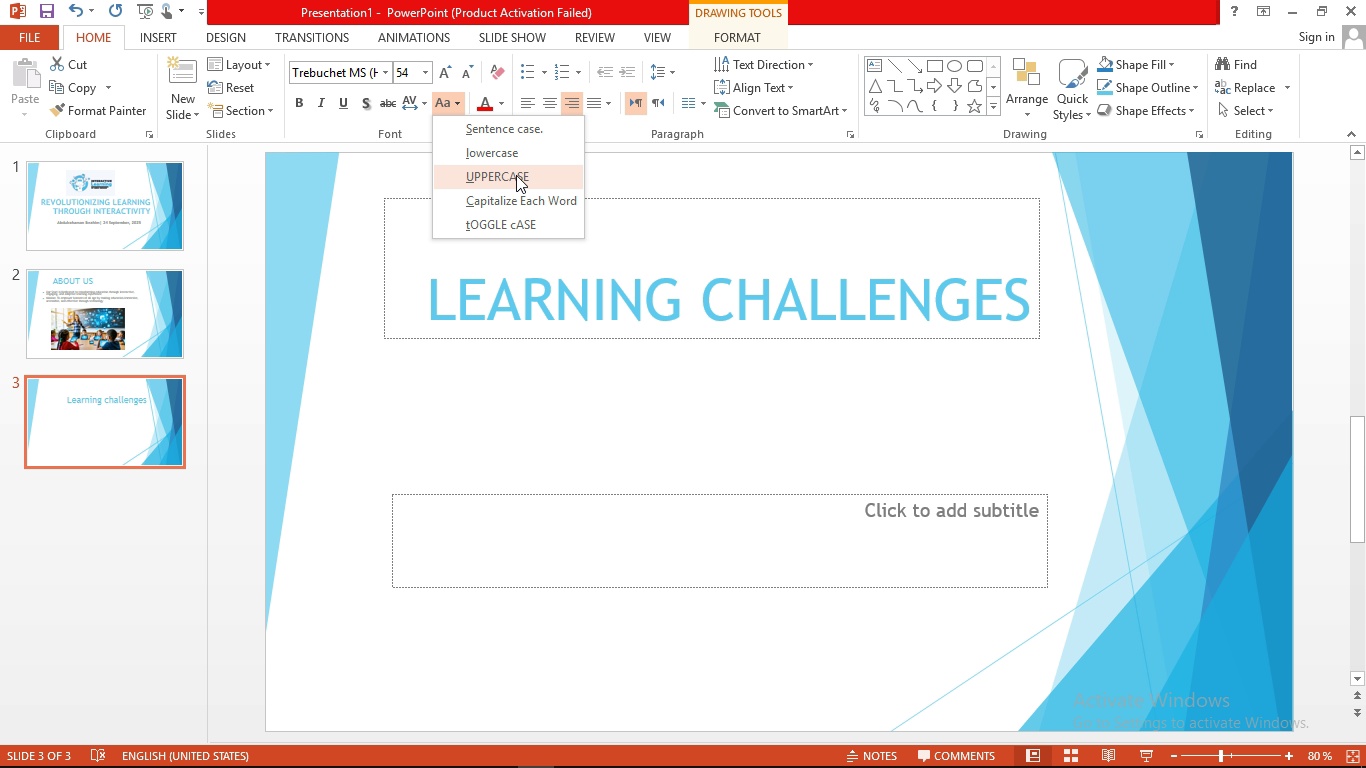 
left_click([516, 175])
 